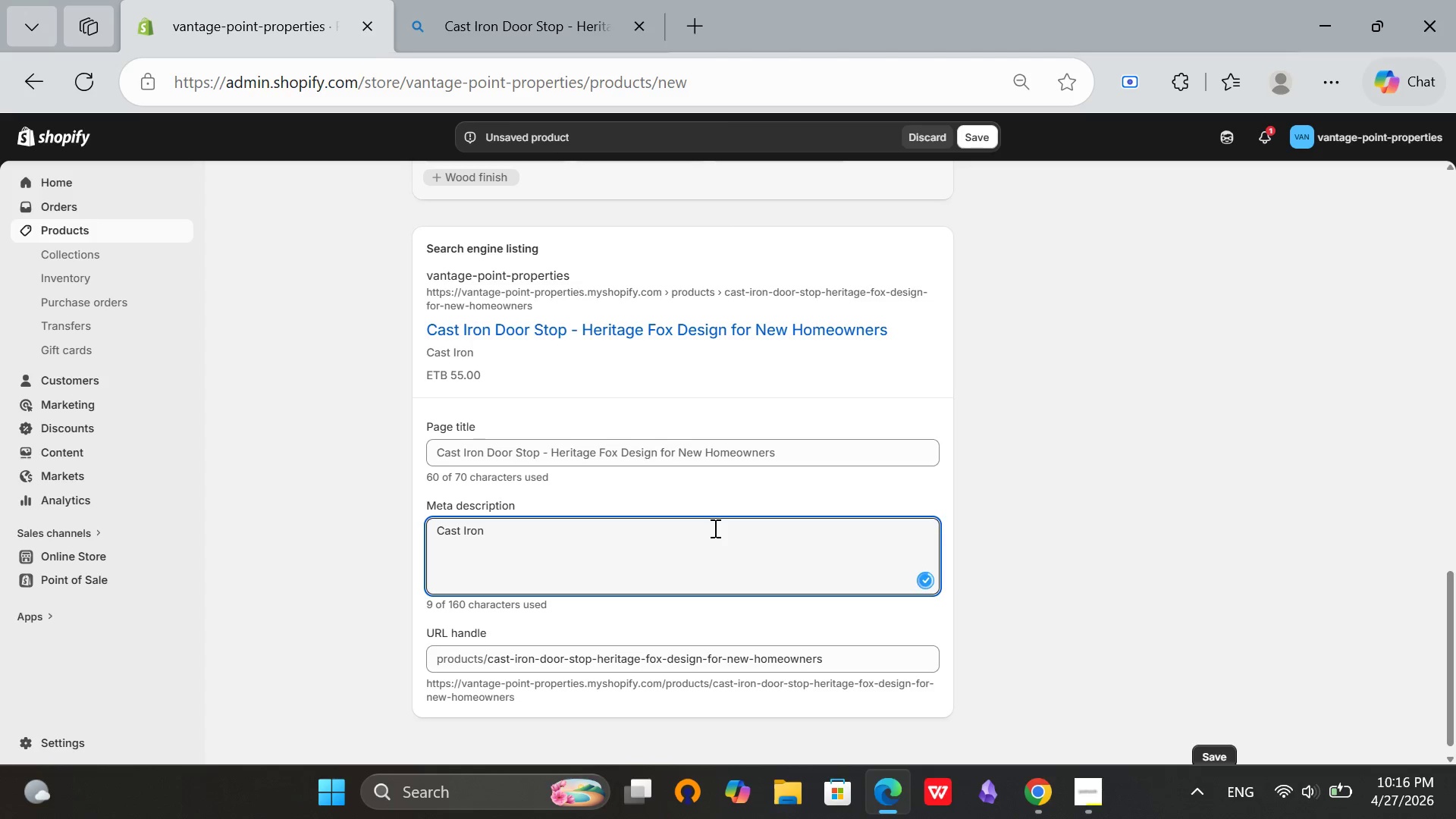 
key(ArrowLeft)
 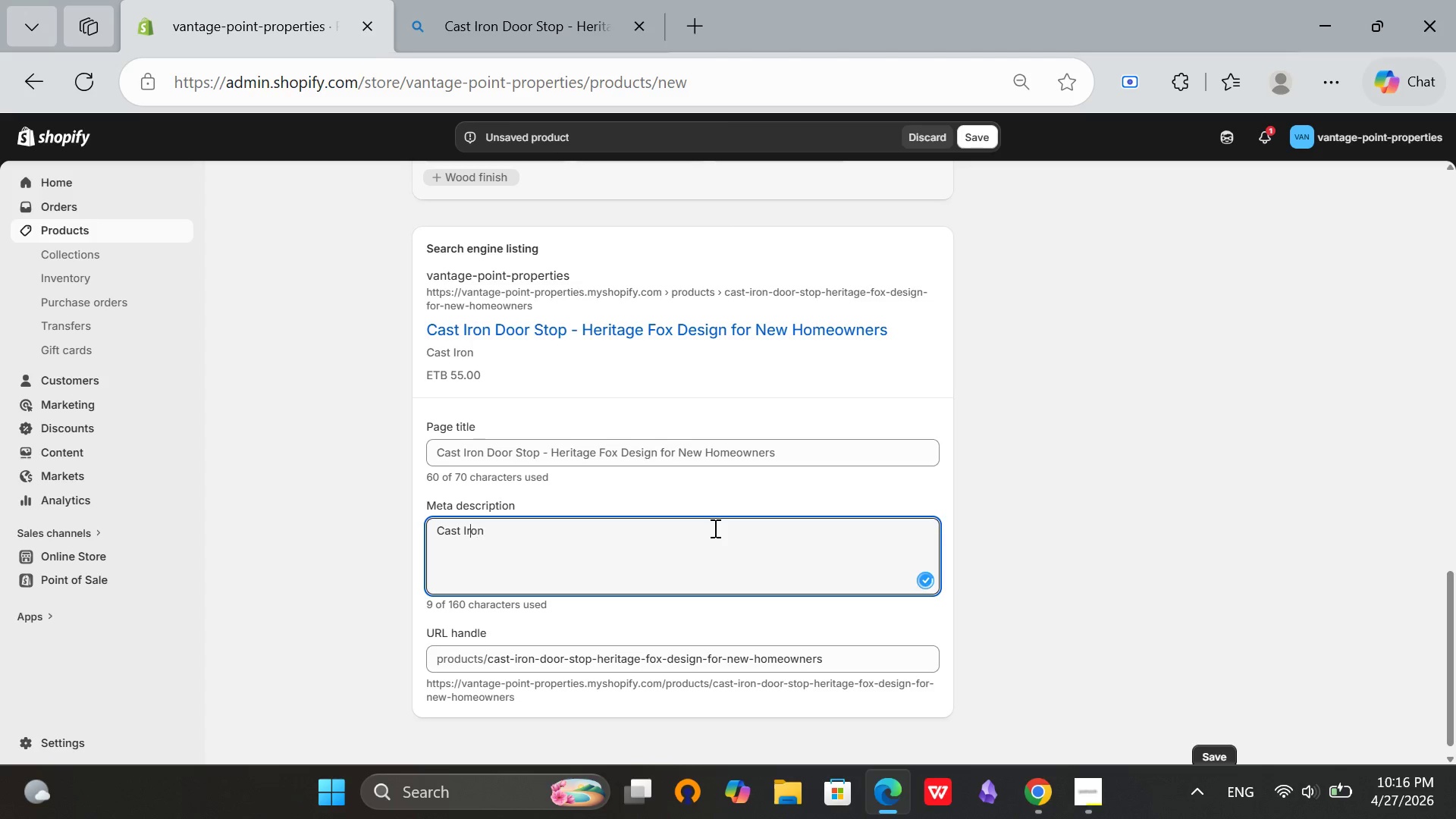 
key(ArrowLeft)
 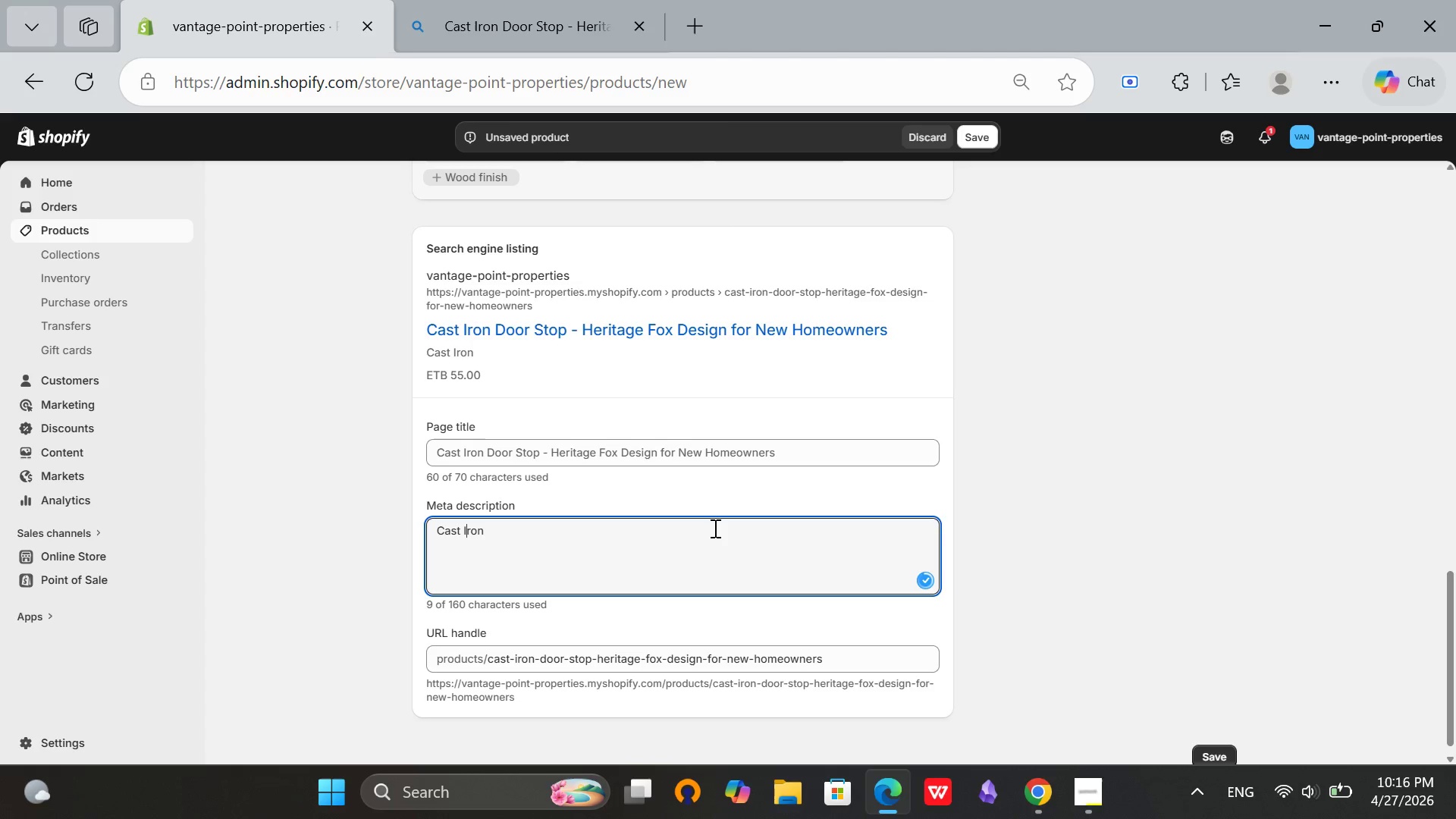 
key(ArrowLeft)
 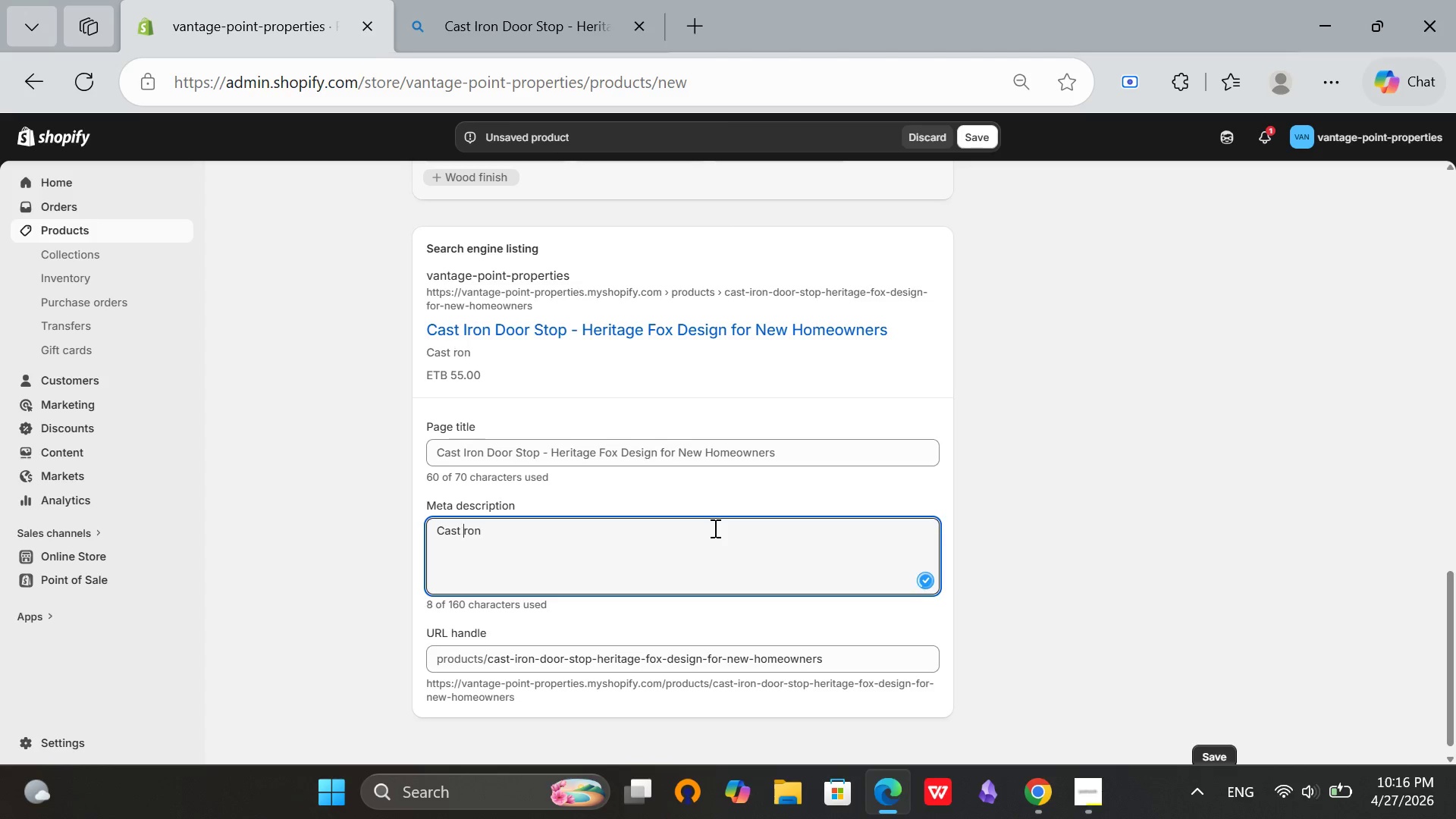 
key(Backspace)
 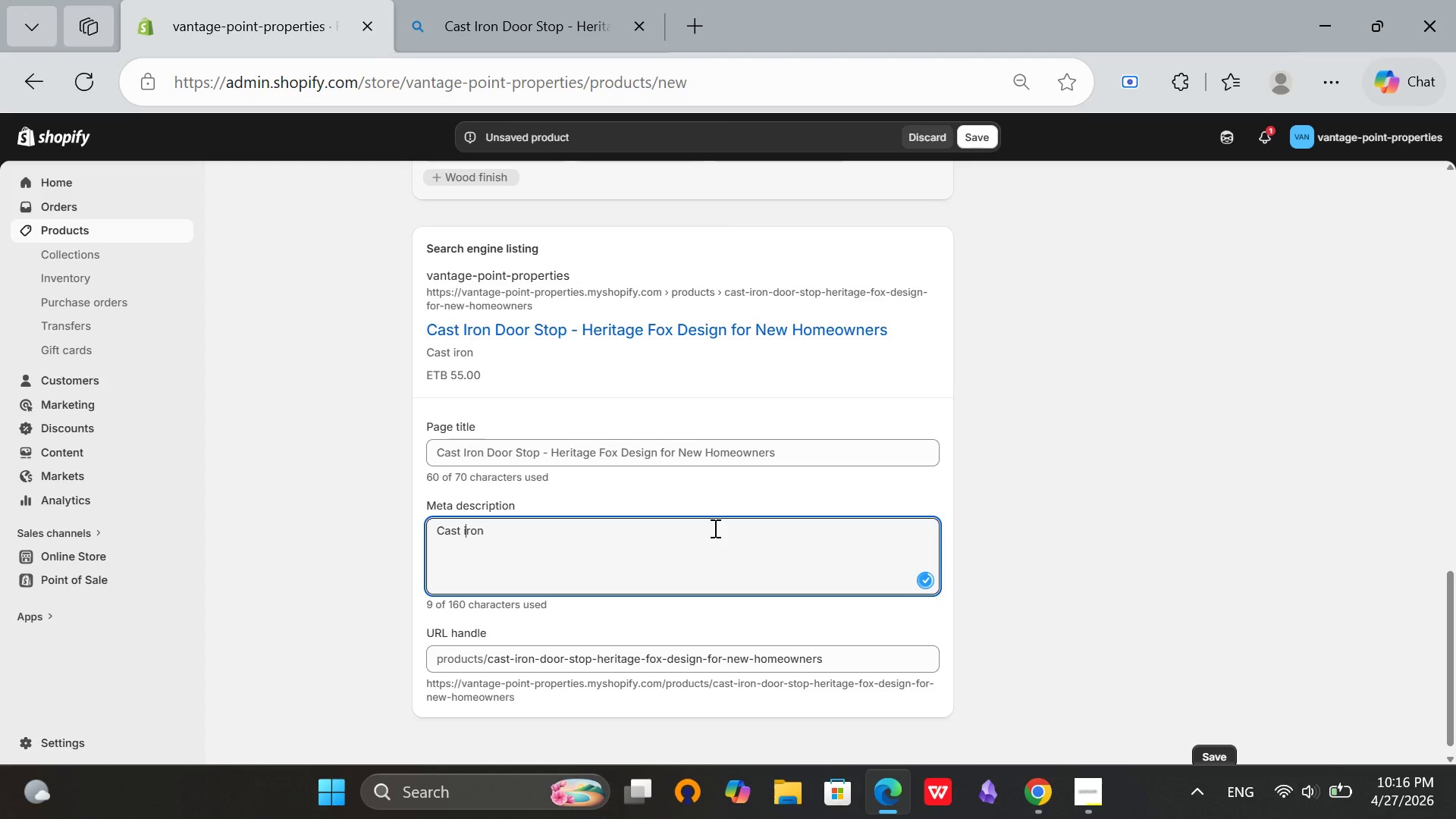 
key(I)
 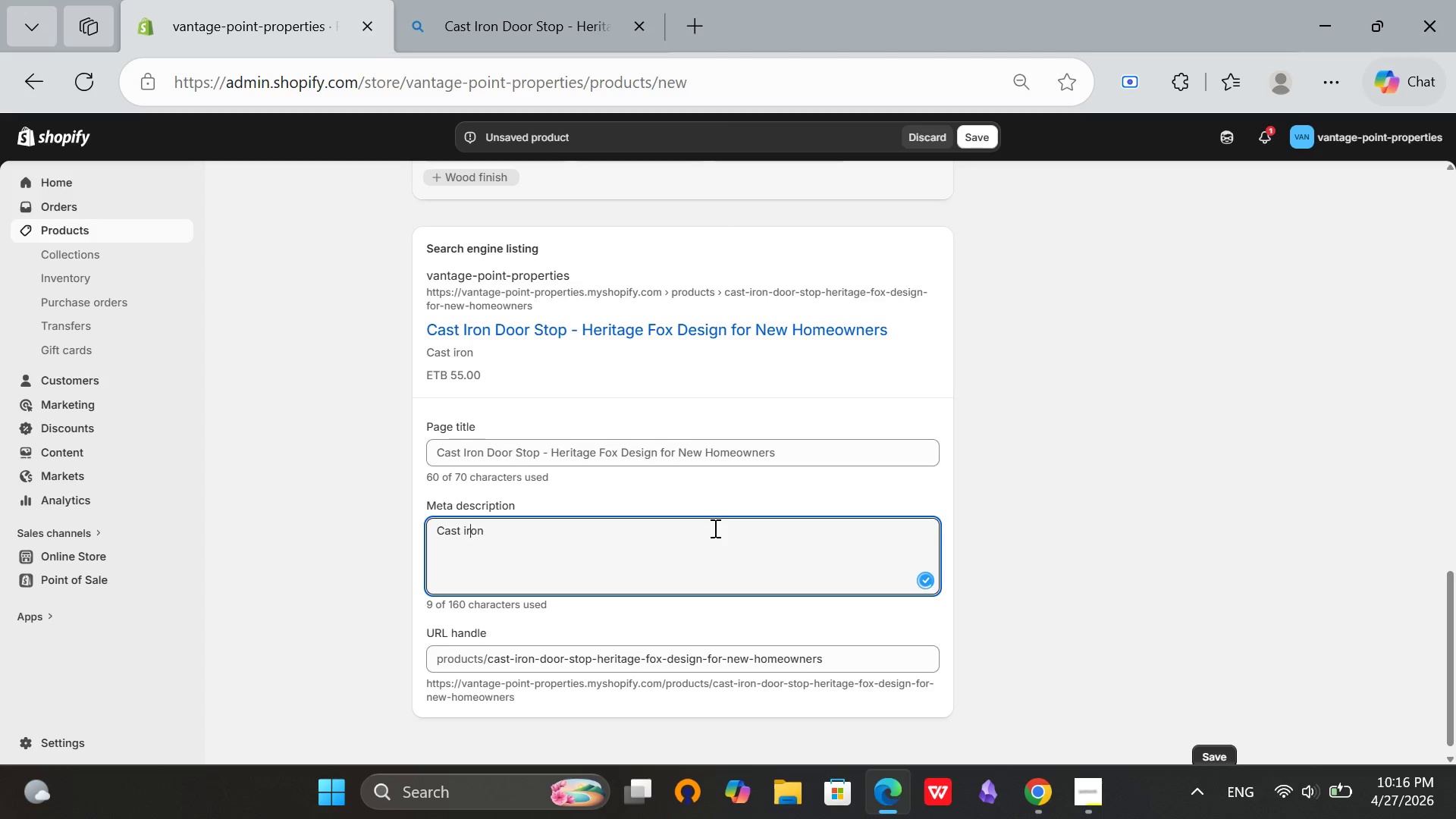 
key(ArrowRight)
 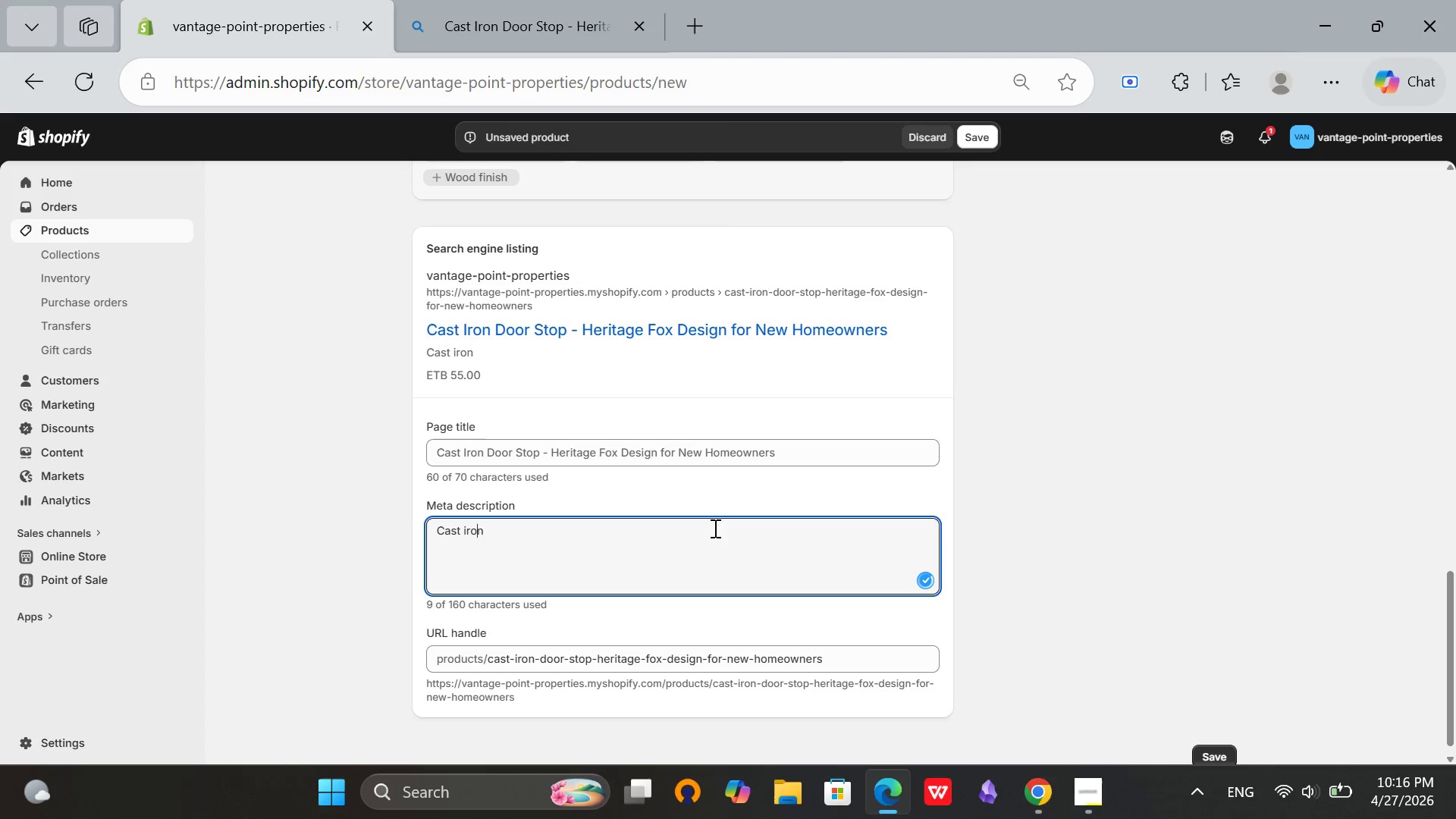 
key(ArrowRight)
 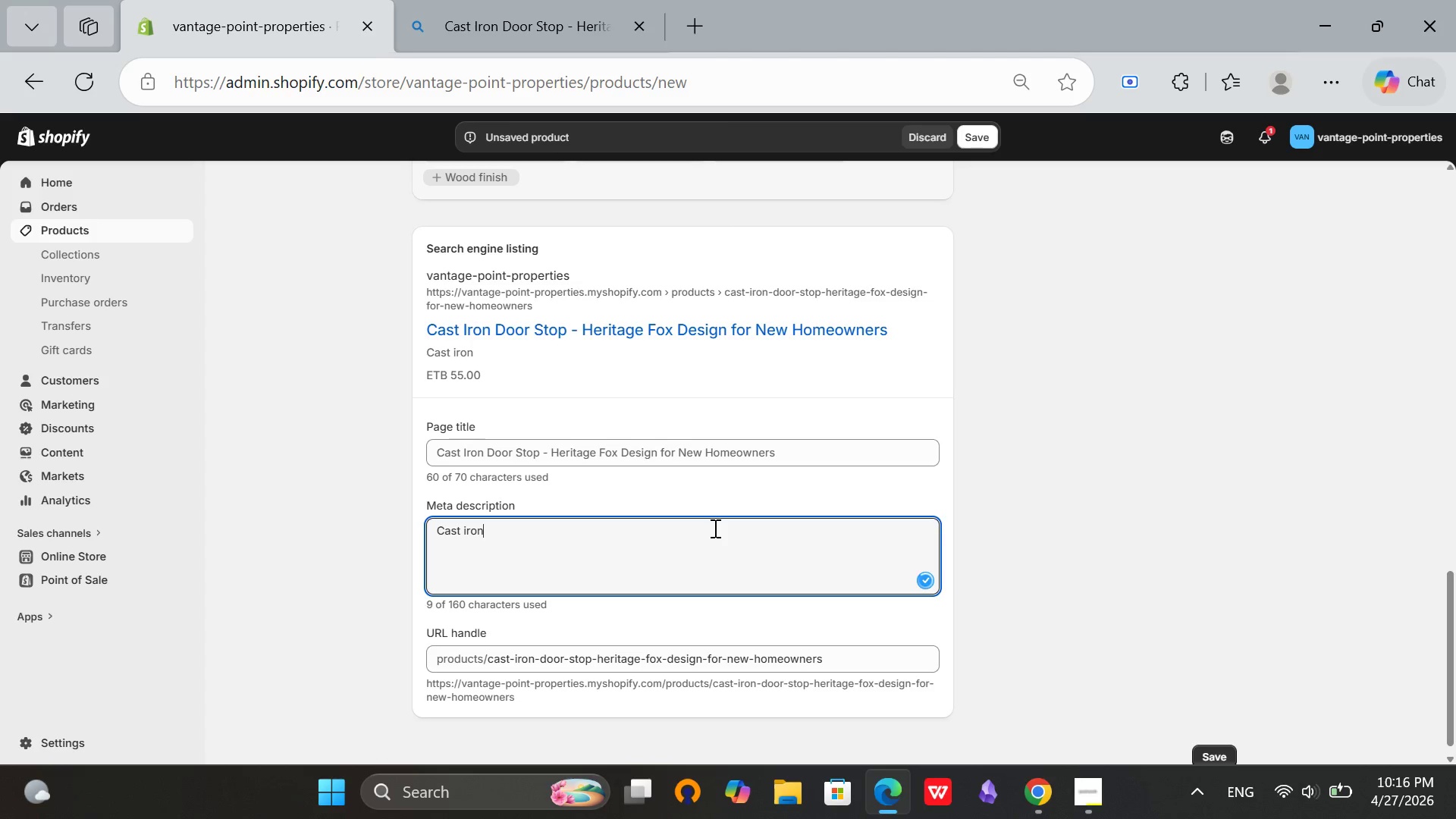 
key(ArrowRight)
 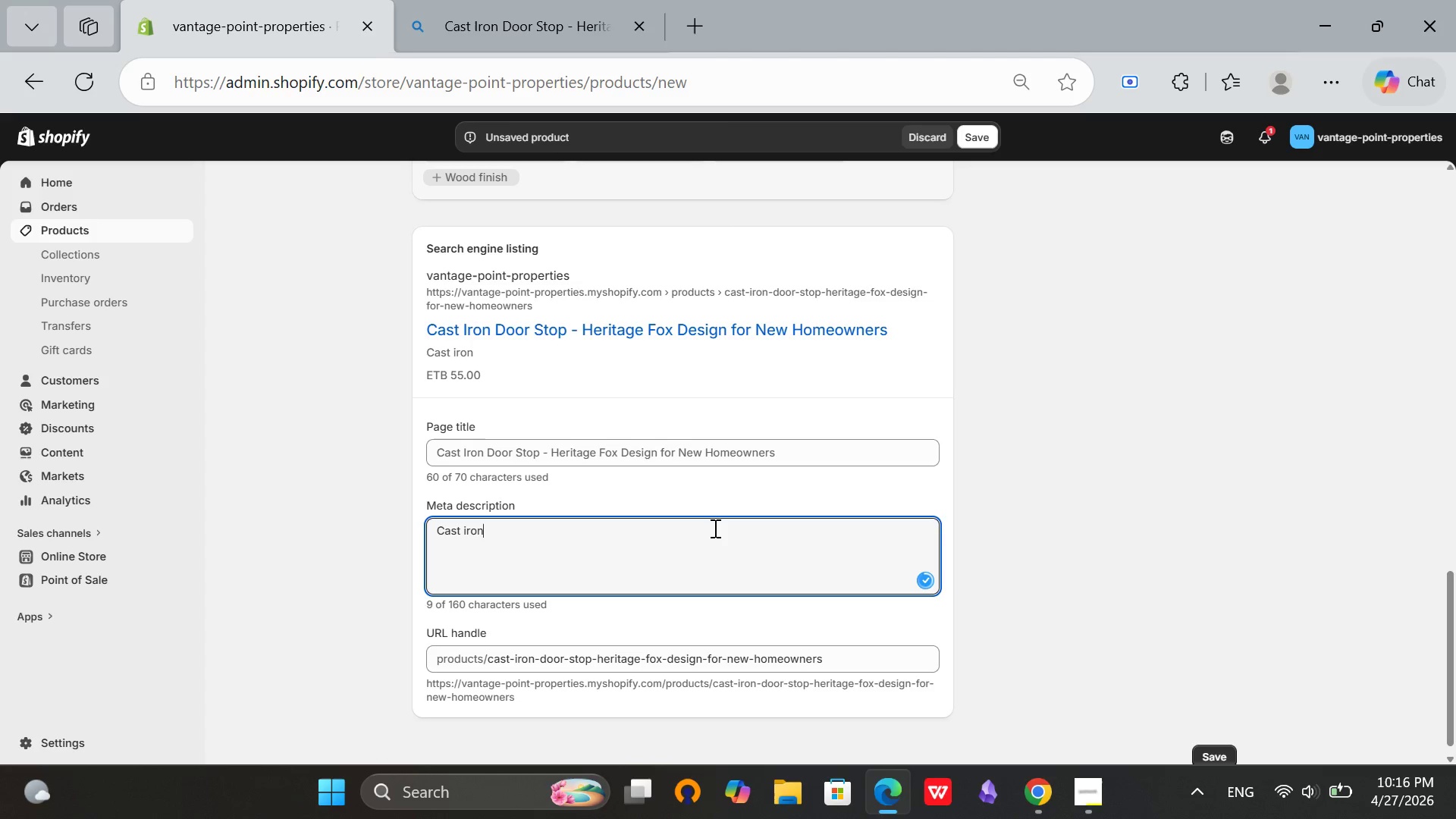 
type( fox door stop for heritage home decor. Heavy-duty)
 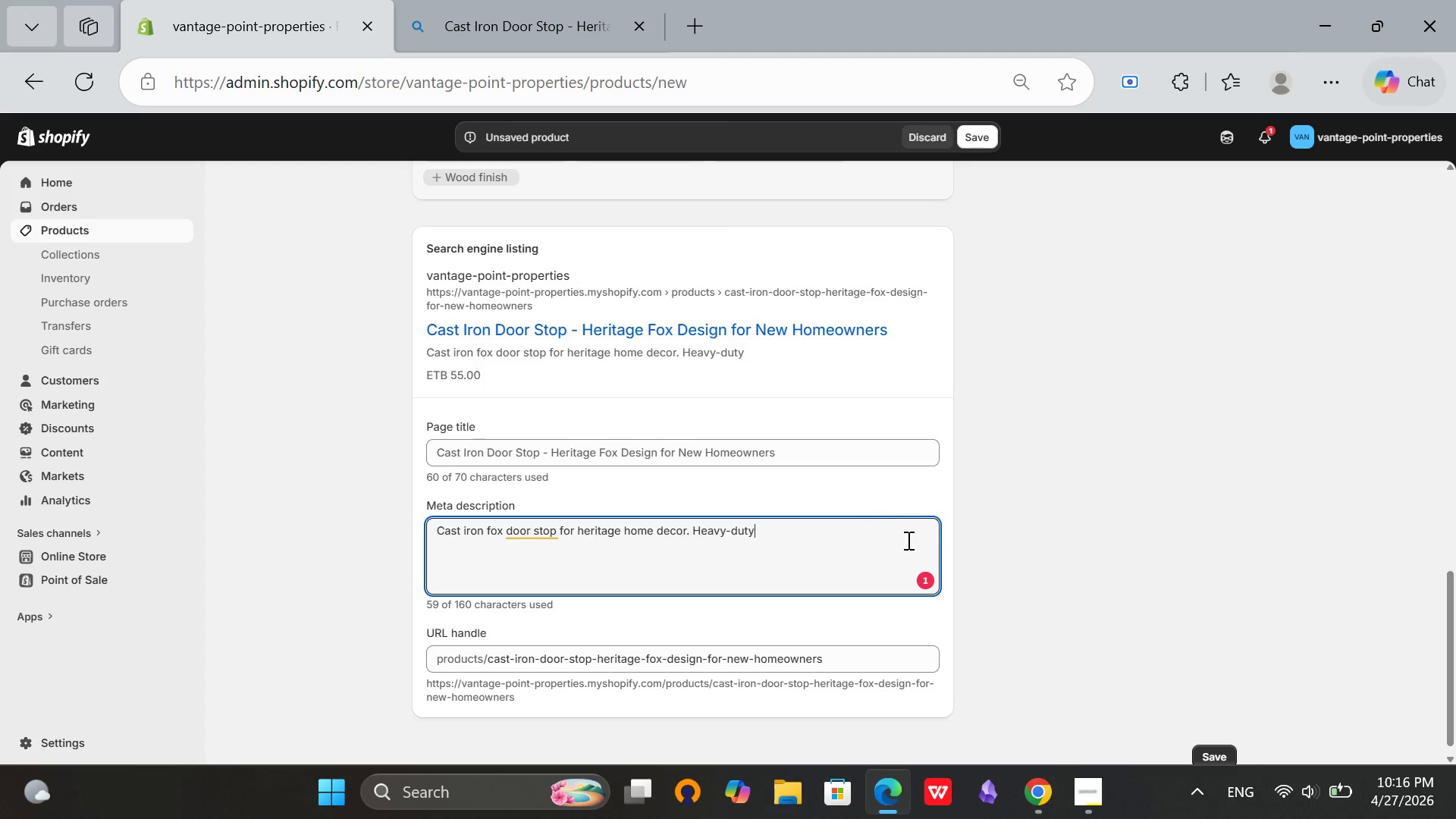 
type( wedge)
 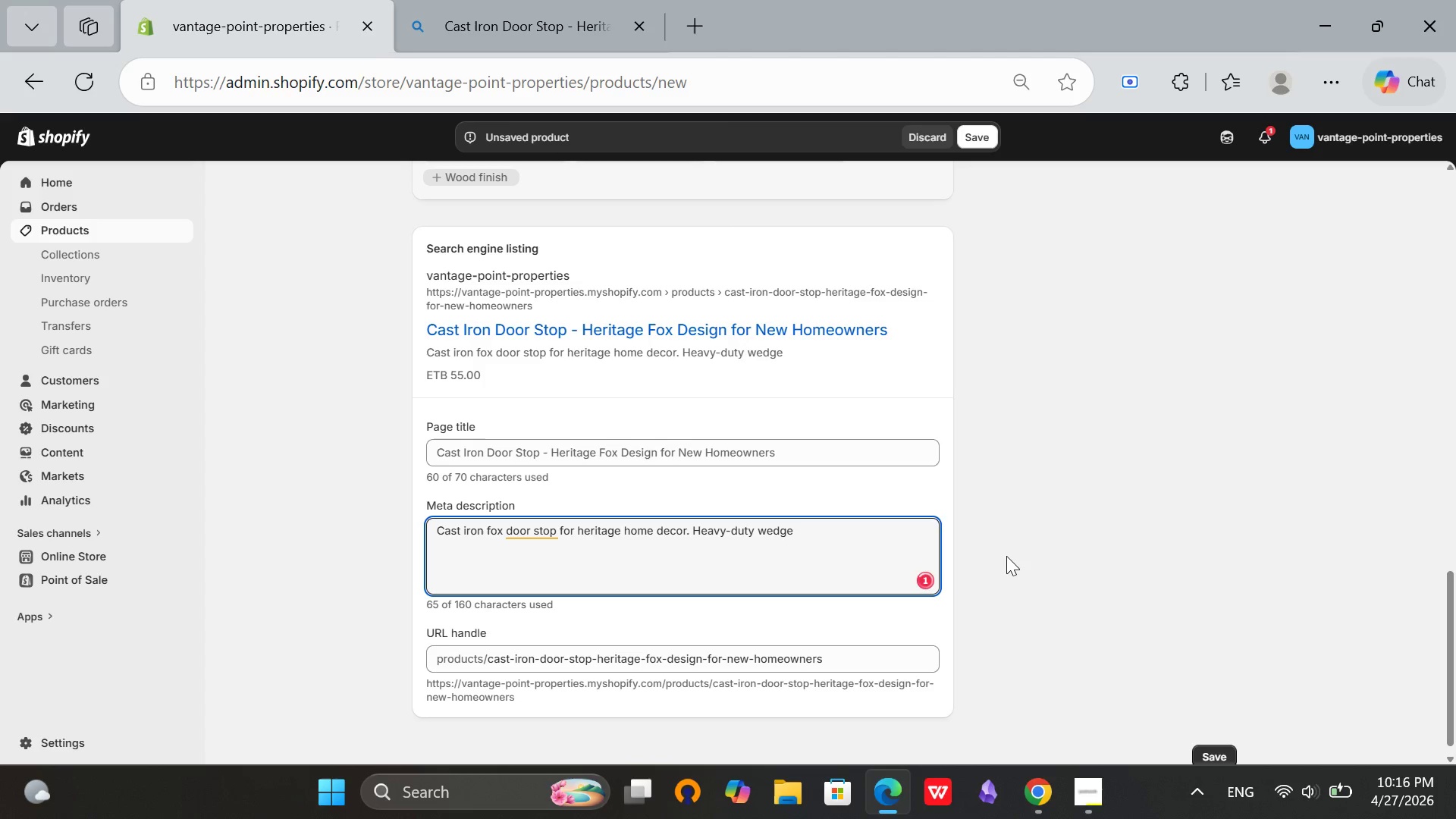 
type( keeps dors)
key(Backspace)
key(Backspace)
type(ors open. Brass finish )
key(Backspace)
type(. Perfect housewarming gift.)
 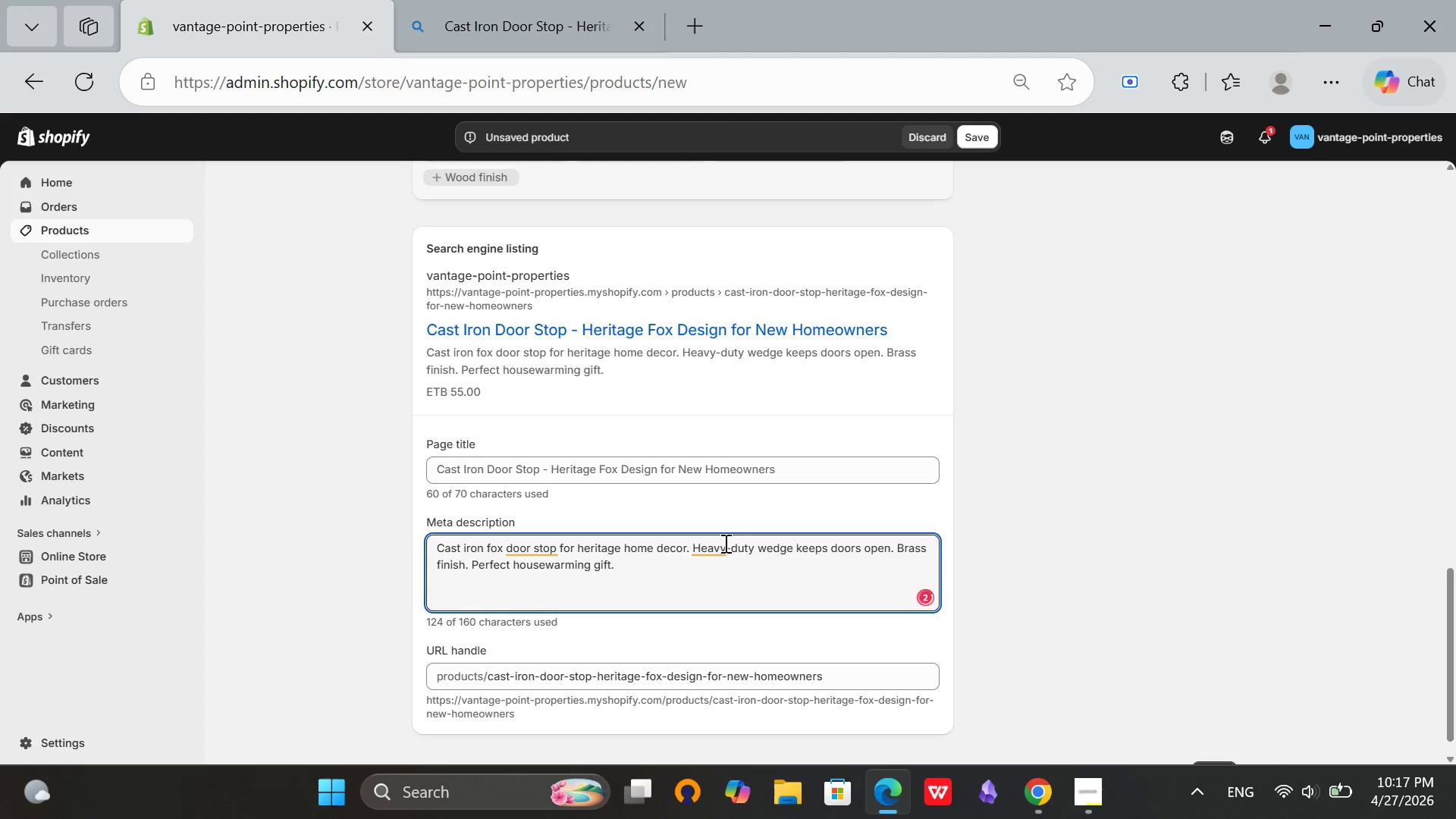 
left_click([710, 550])
 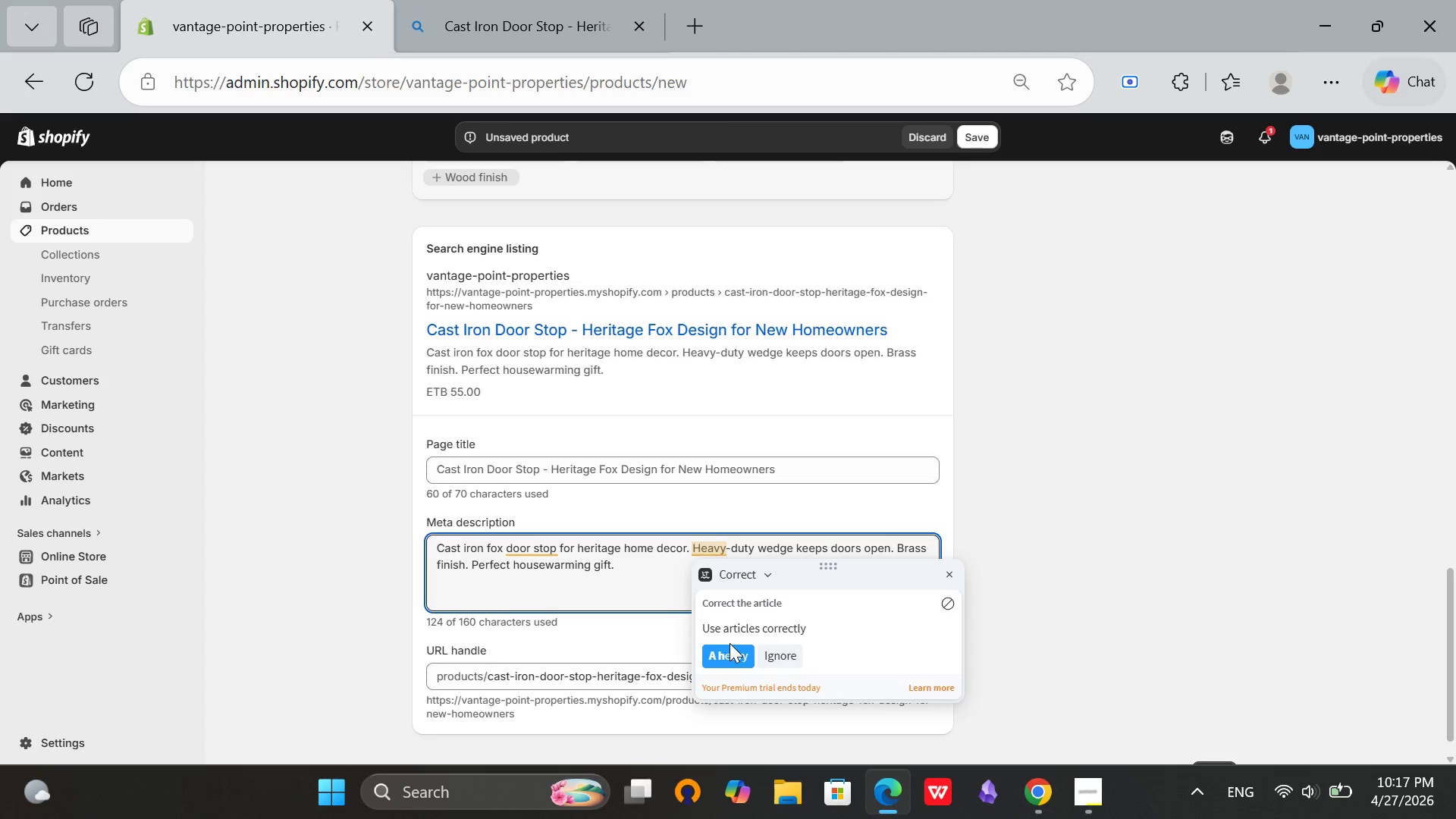 
left_click_drag(start_coordinate=[730, 643], to_coordinate=[730, 648])
 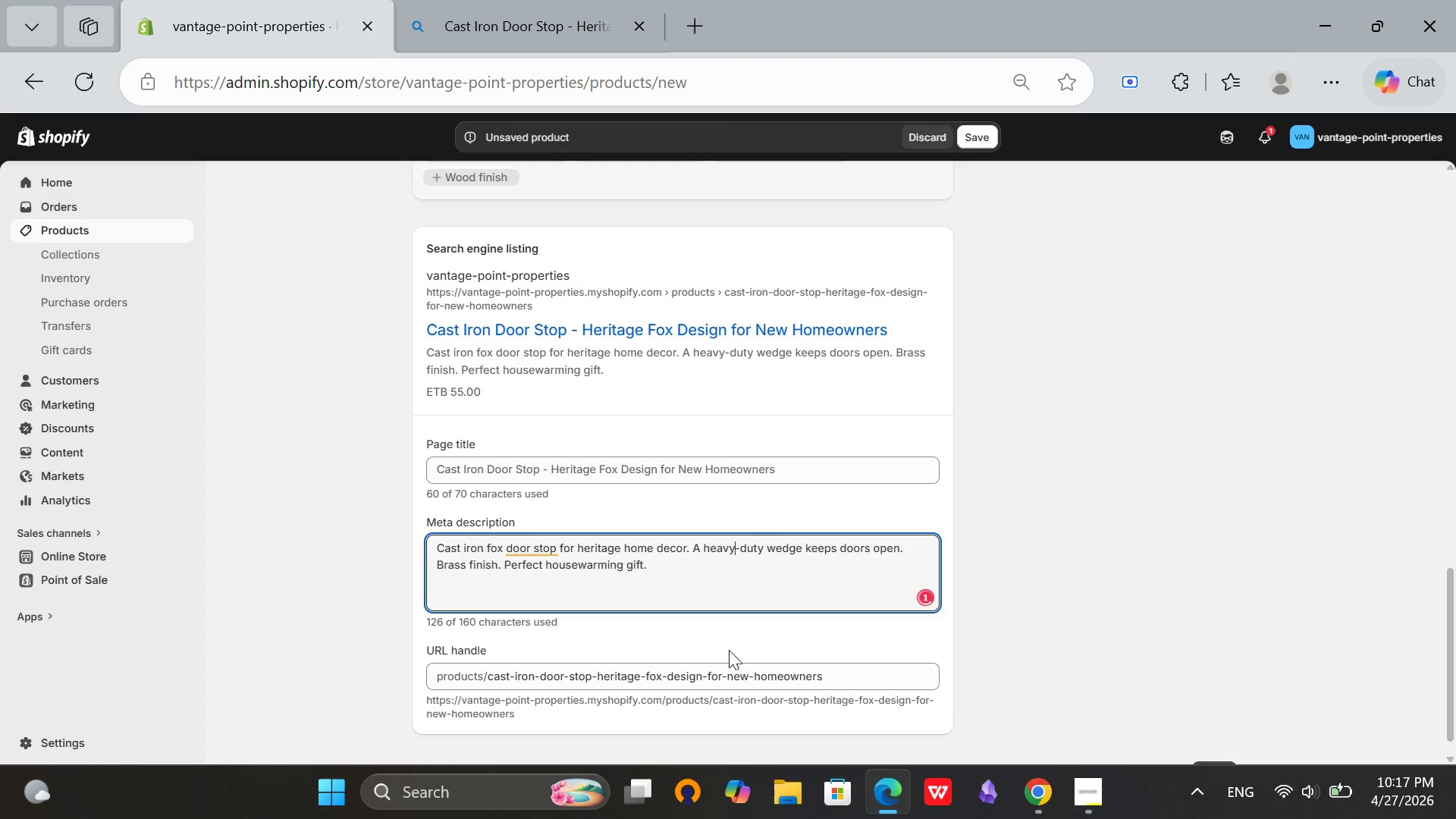 
double_click([729, 650])
 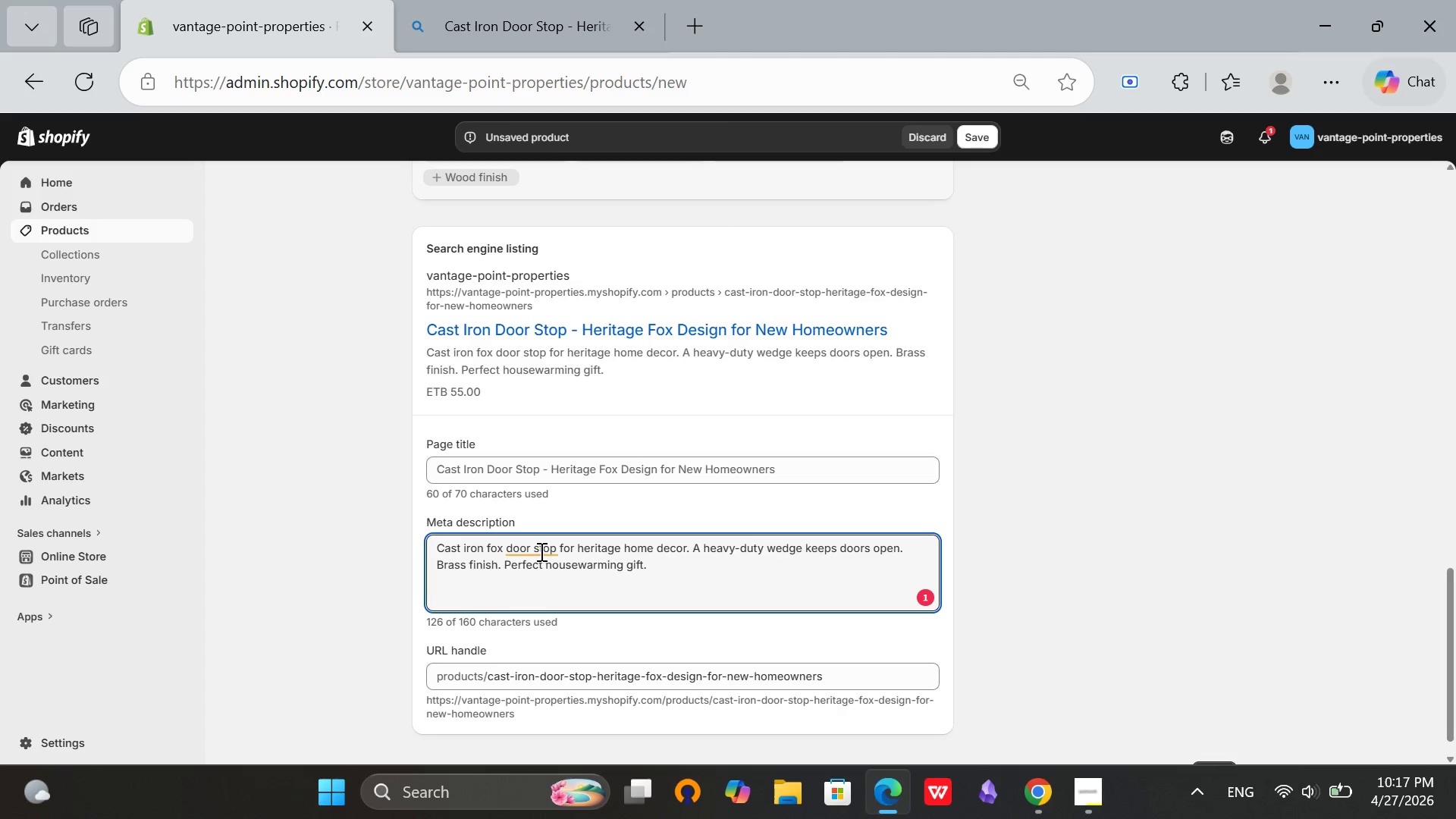 
left_click([540, 551])
 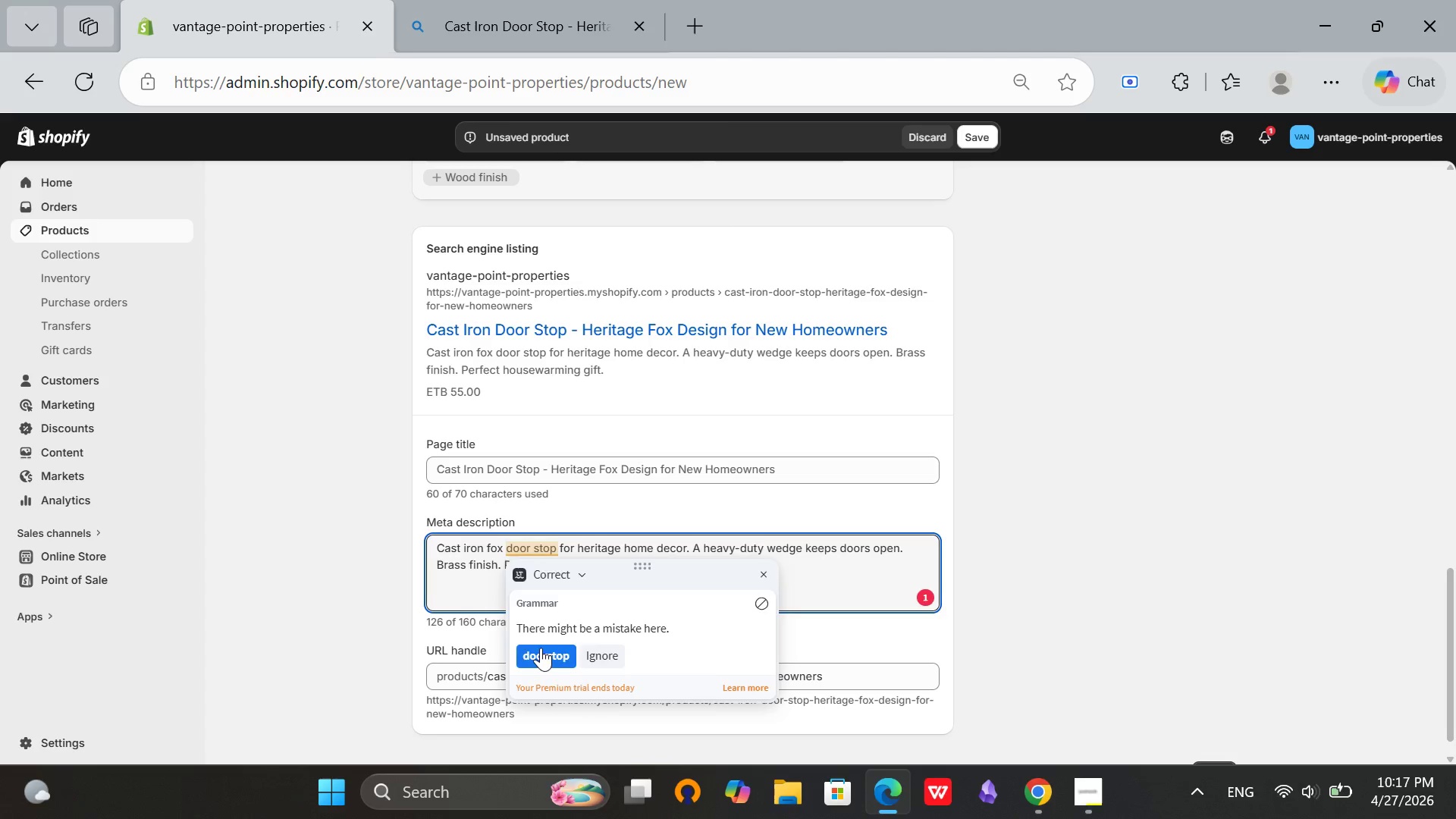 
left_click([541, 648])
 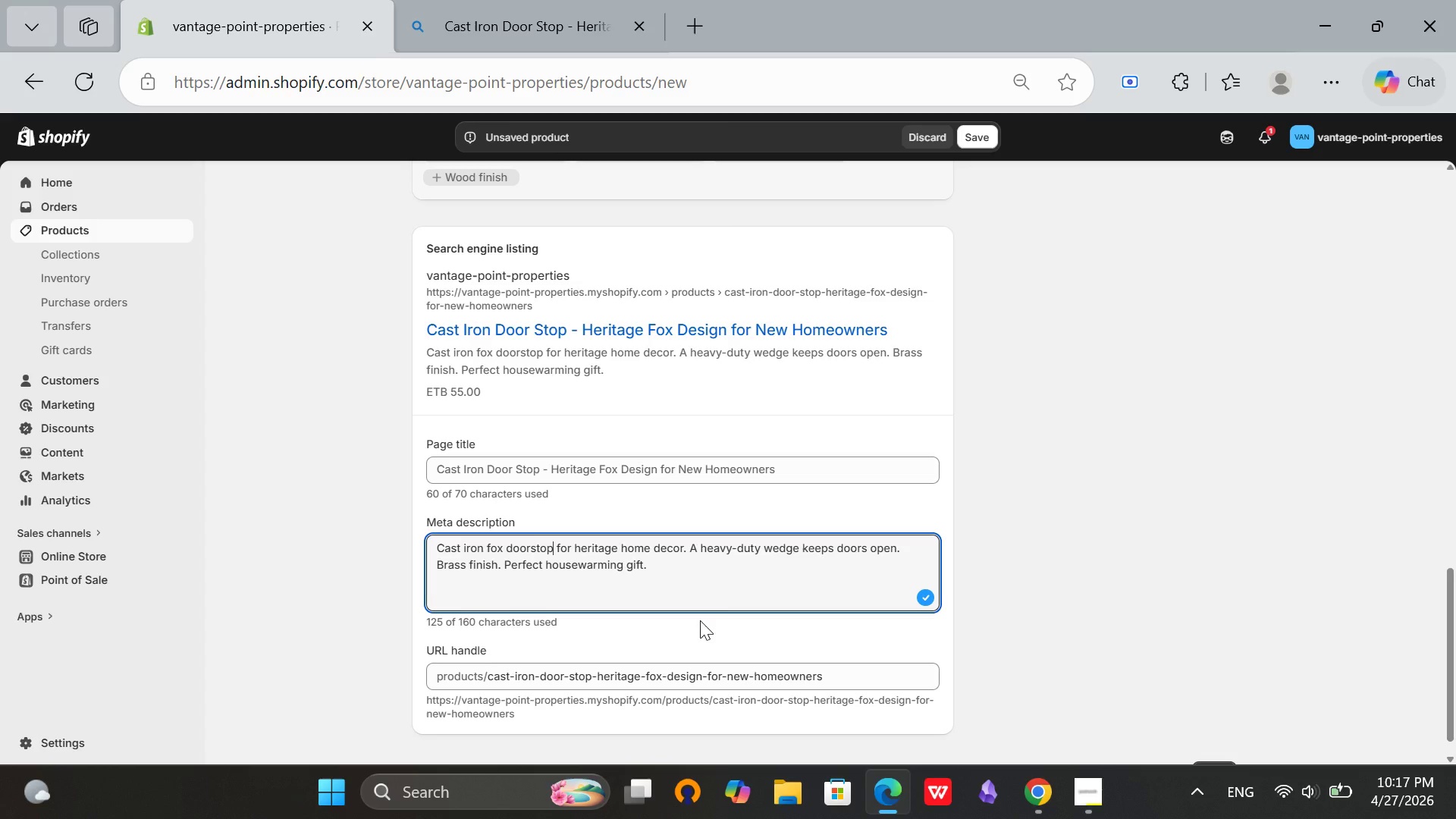 
wait(9.42)
 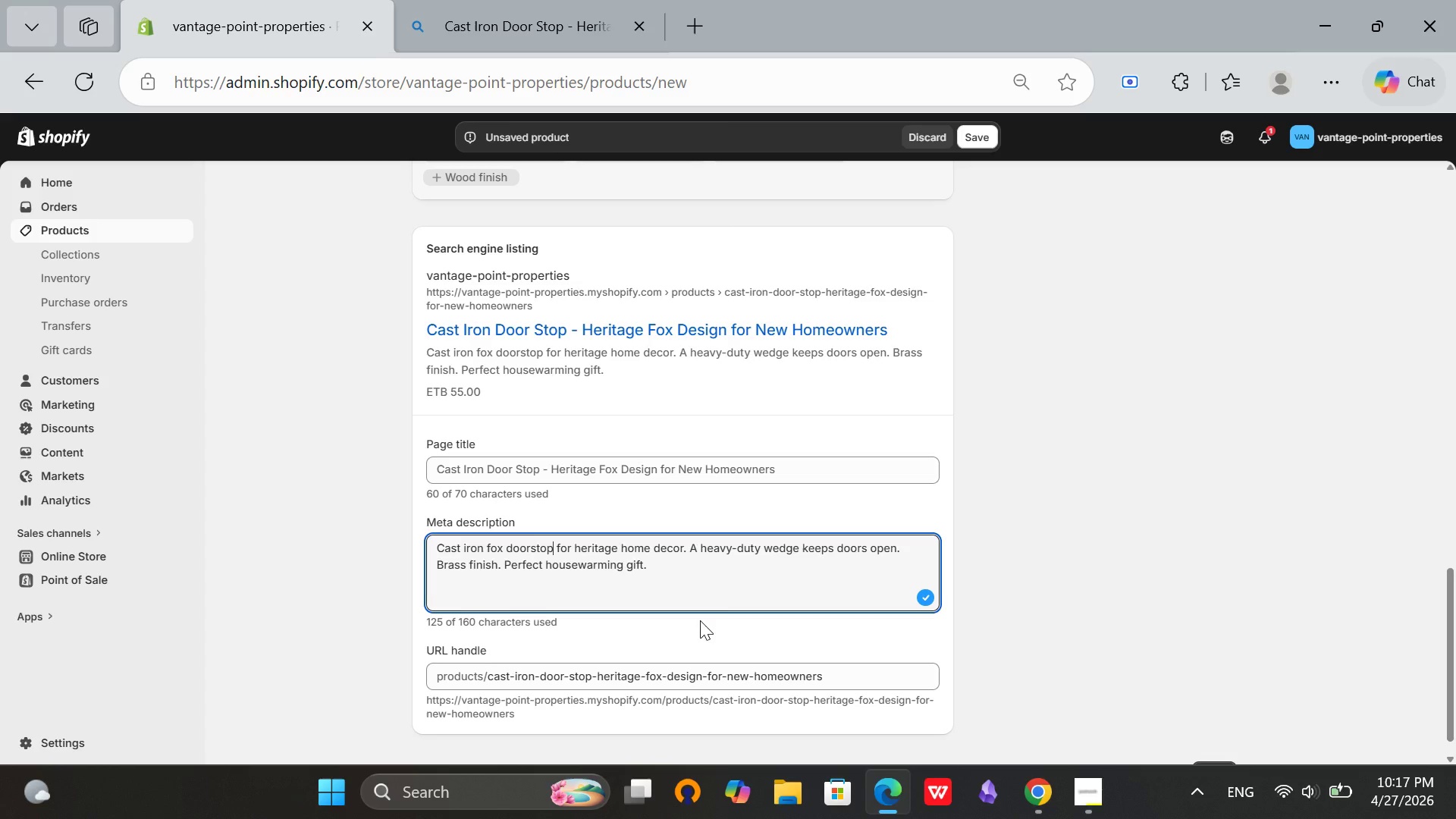 
left_click_drag(start_coordinate=[643, 677], to_coordinate=[598, 684])
 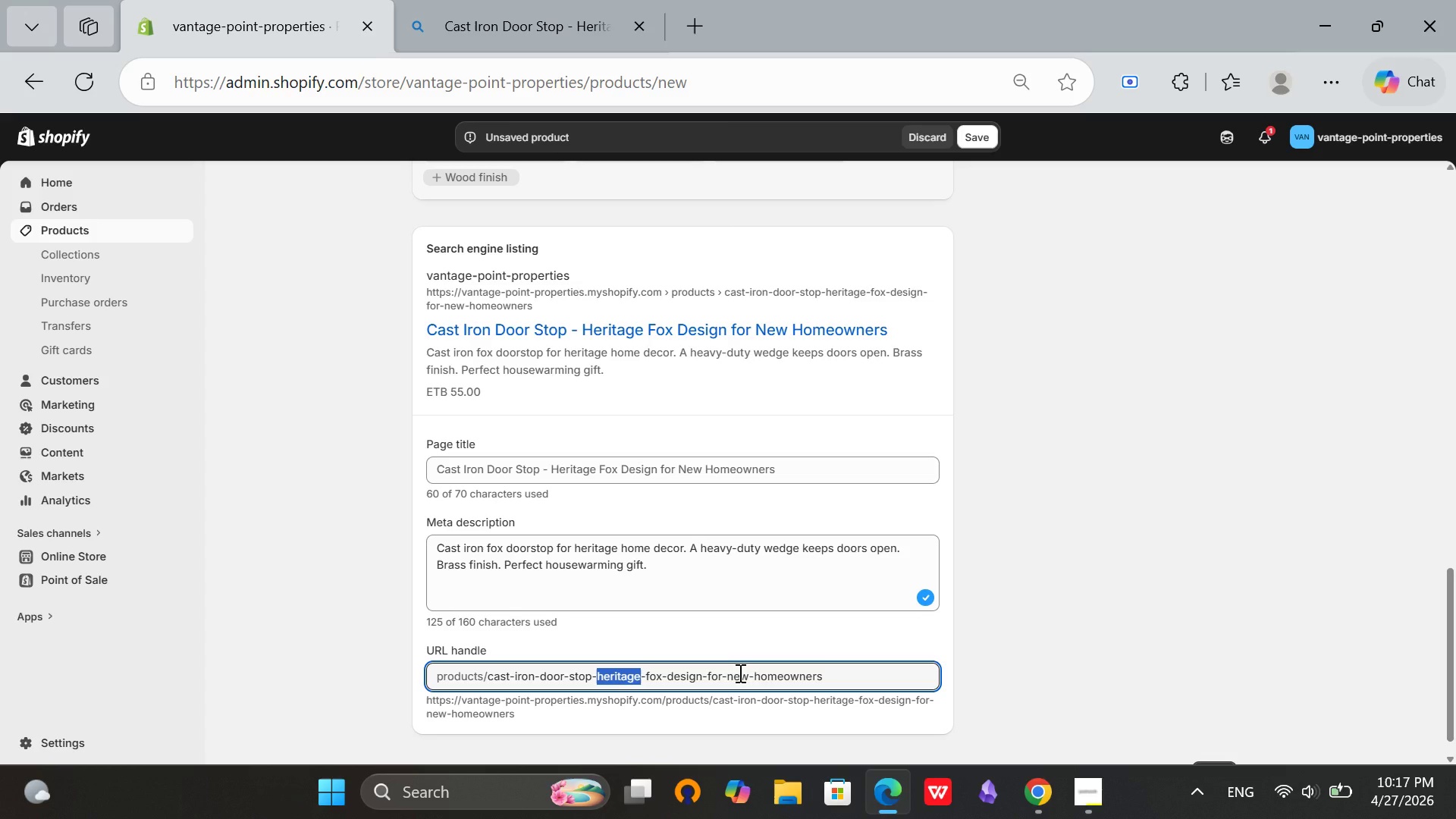 
key(Backspace)
 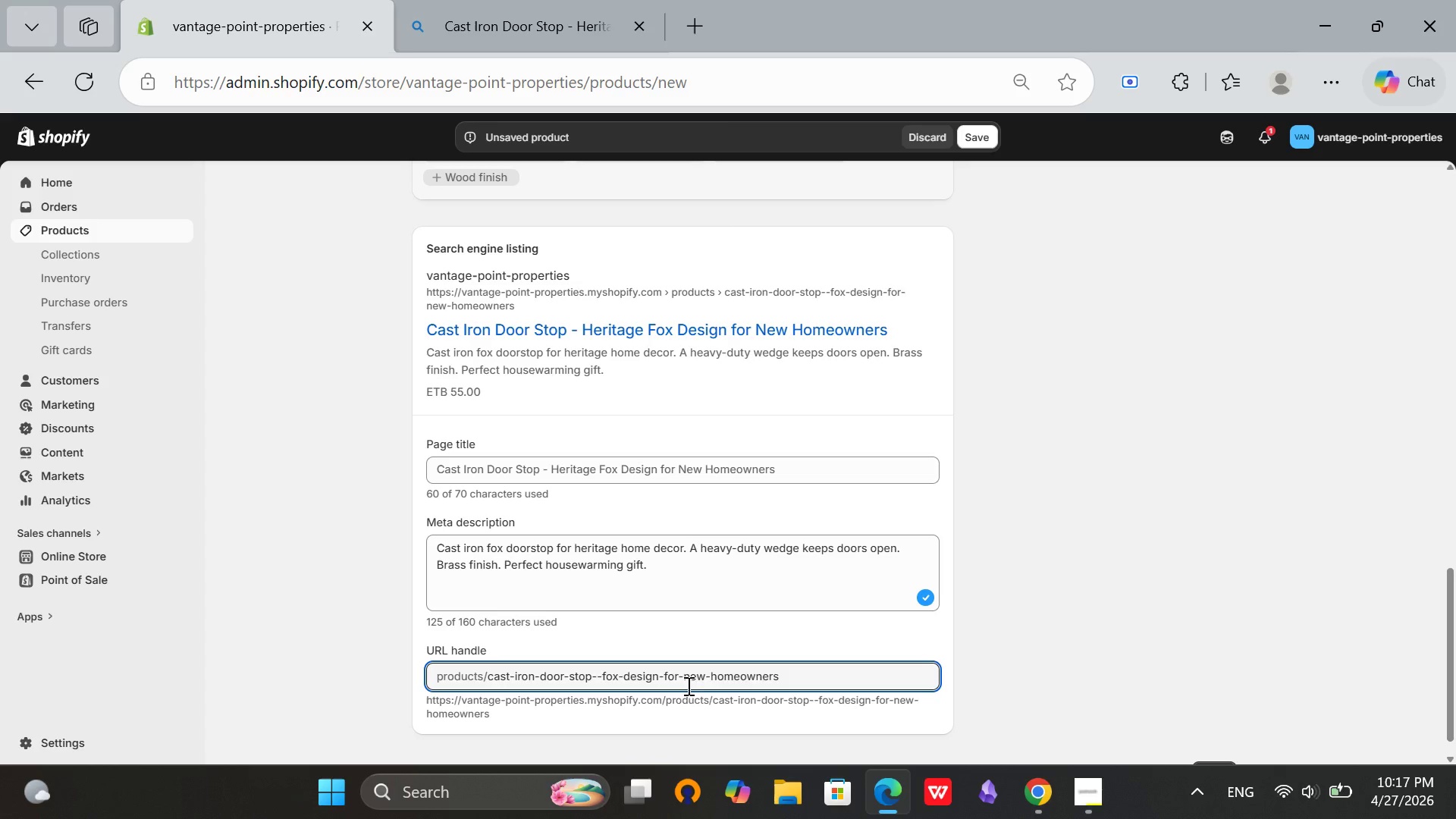 
key(Backspace)
 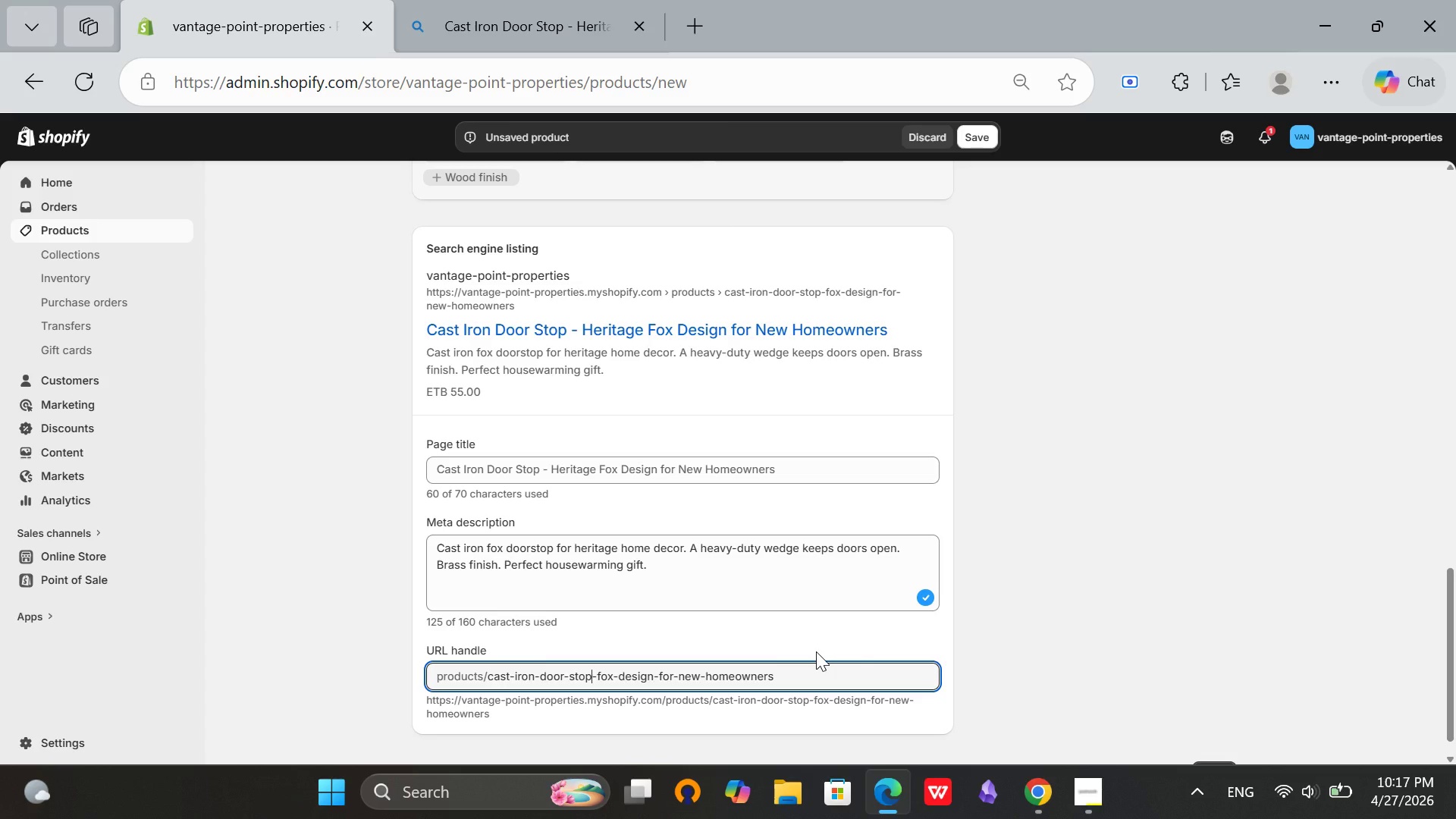 
wait(6.14)
 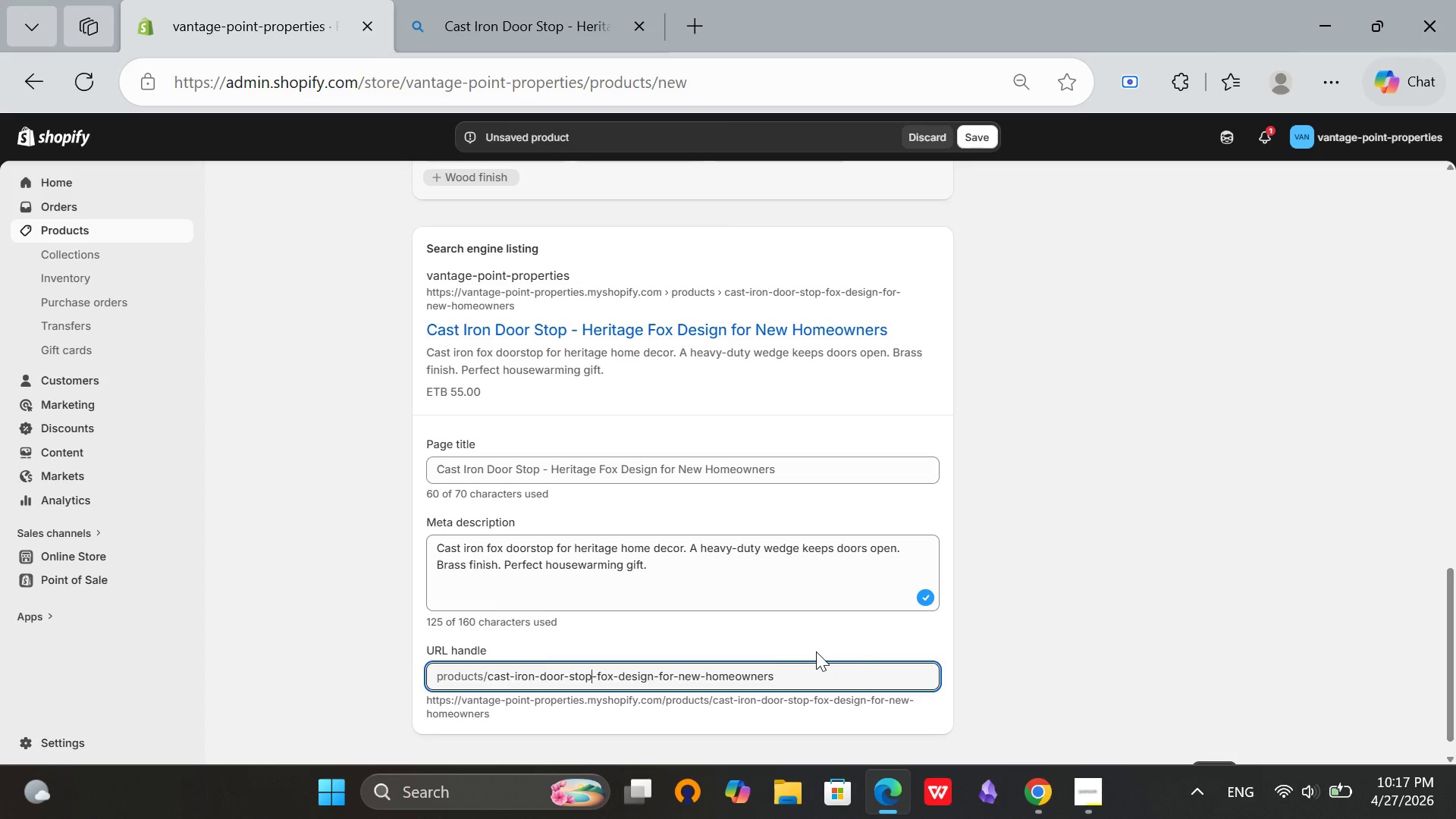 
left_click_drag(start_coordinate=[614, 677], to_coordinate=[811, 667])
 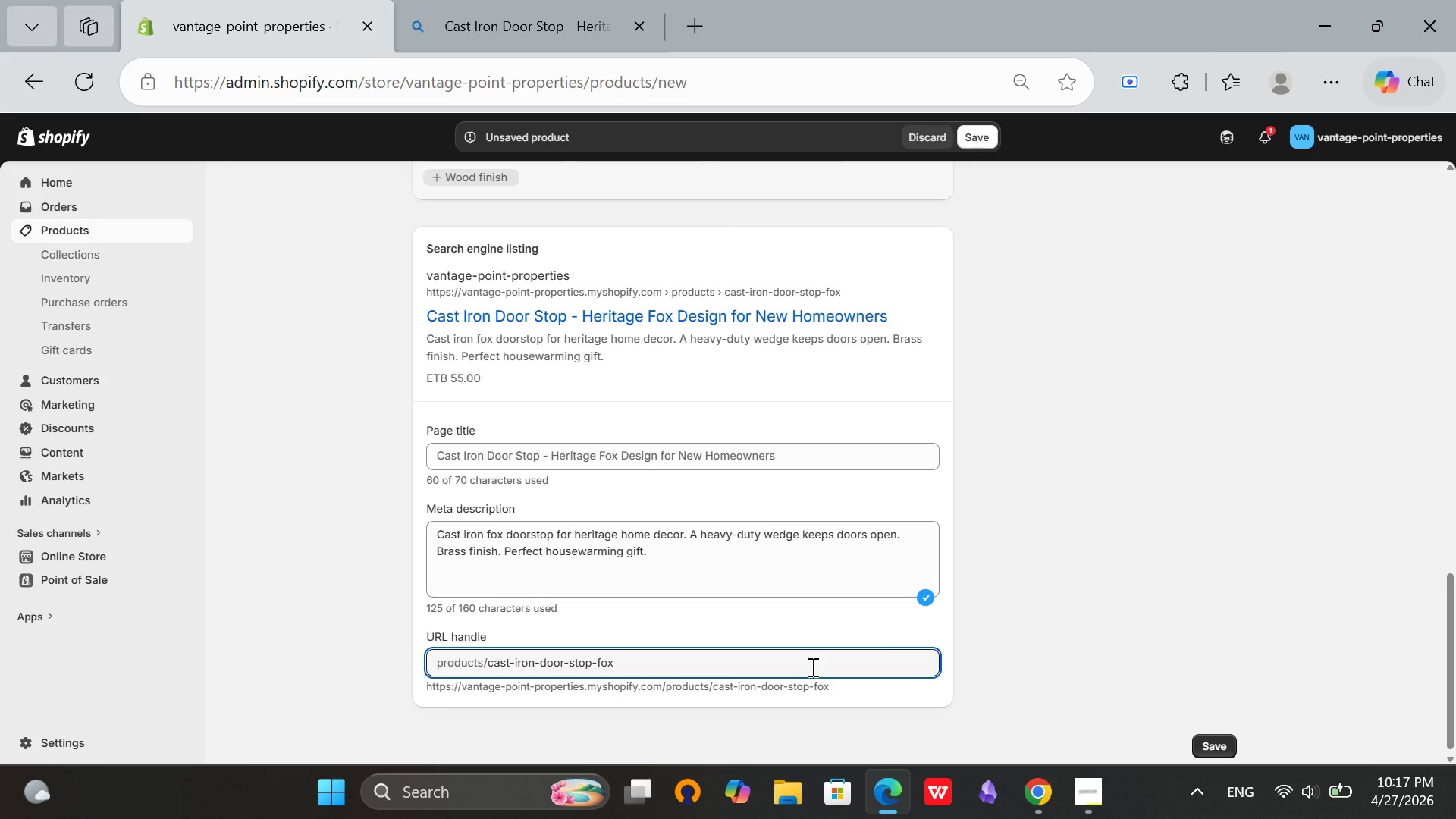 
key(Backspace)
 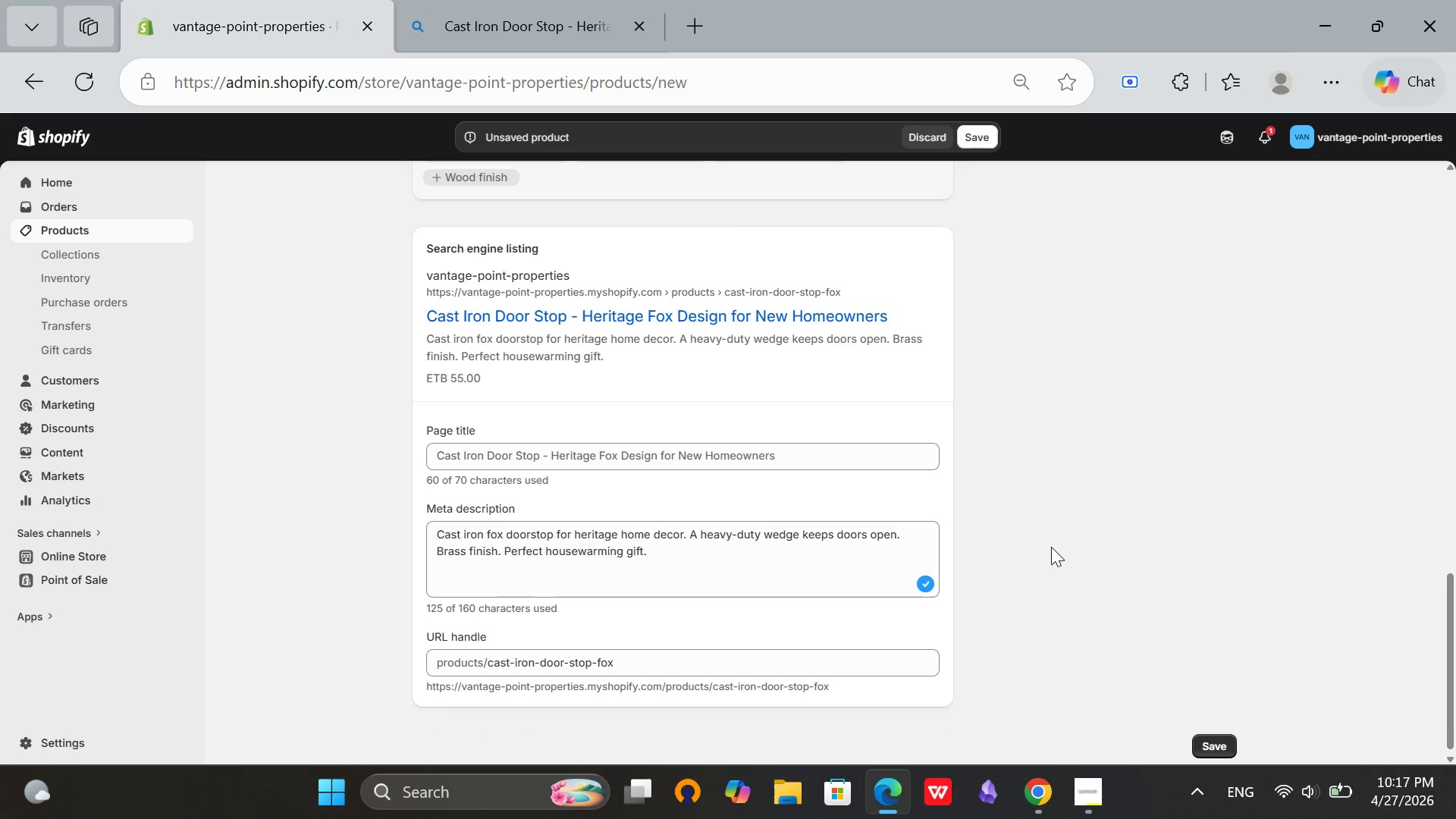 
left_click([1051, 547])
 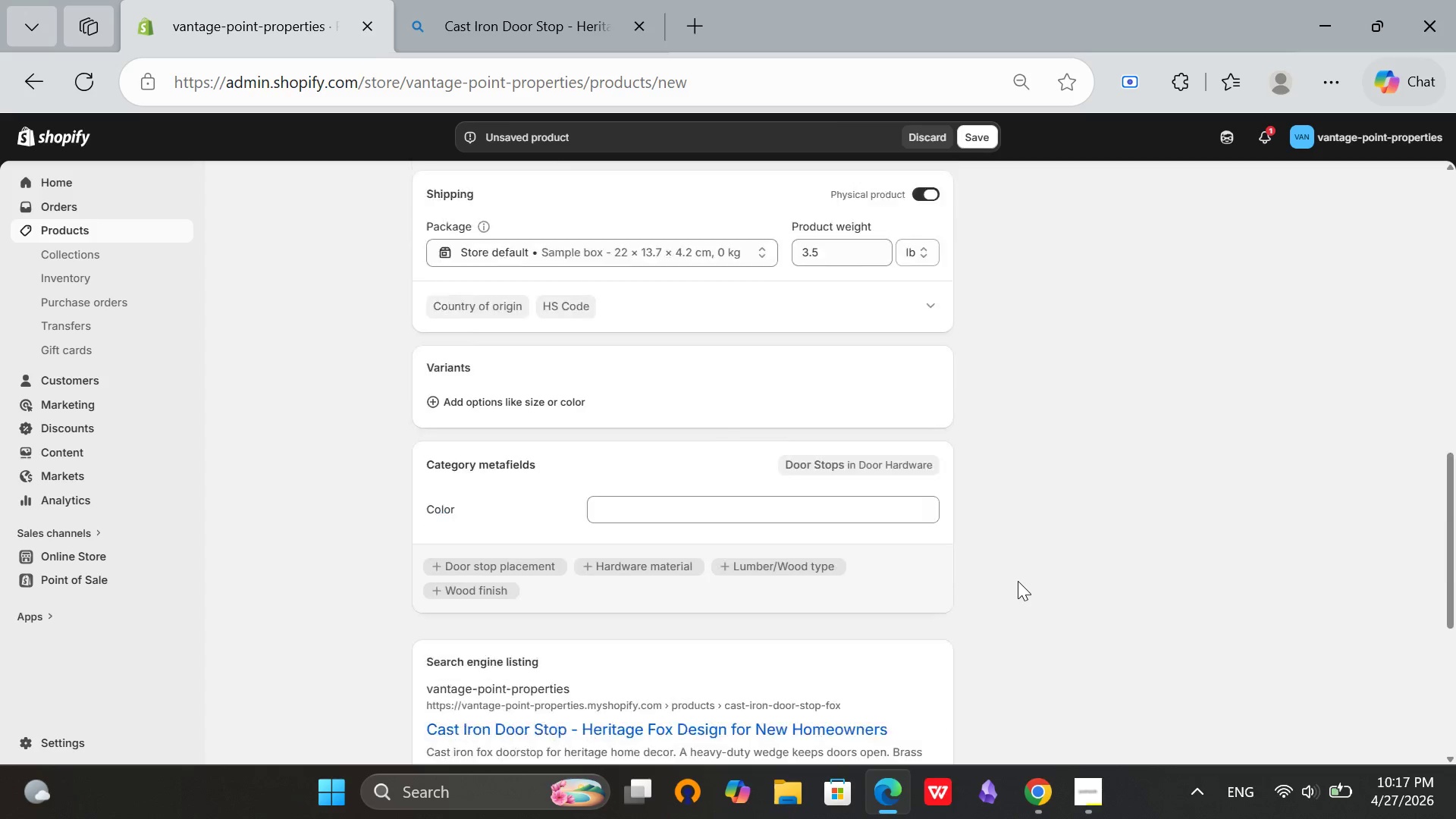 
scroll: coordinate [1018, 581], scroll_direction: up, amount: 7.0
 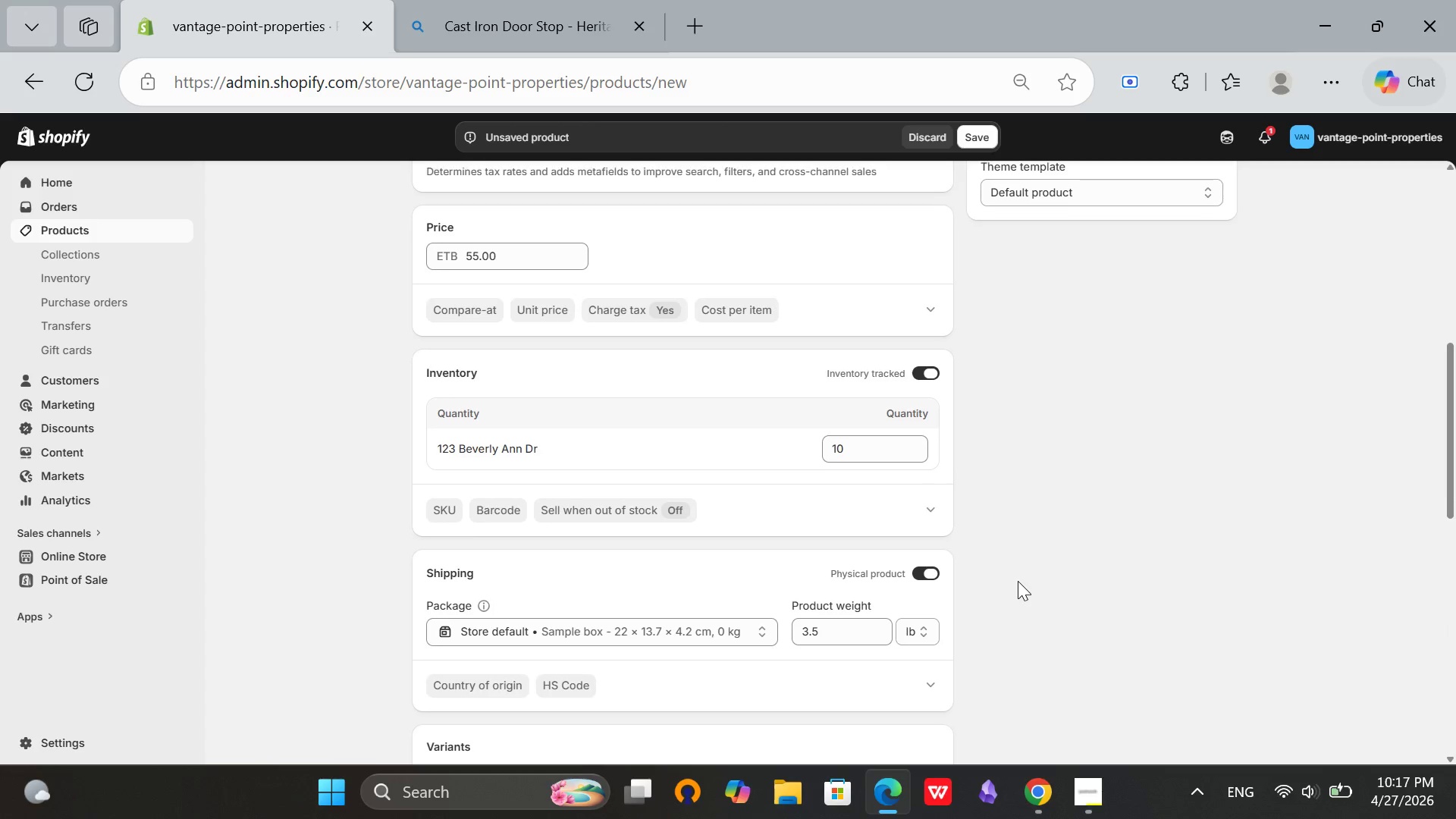 
scroll: coordinate [1018, 581], scroll_direction: down, amount: 3.0
 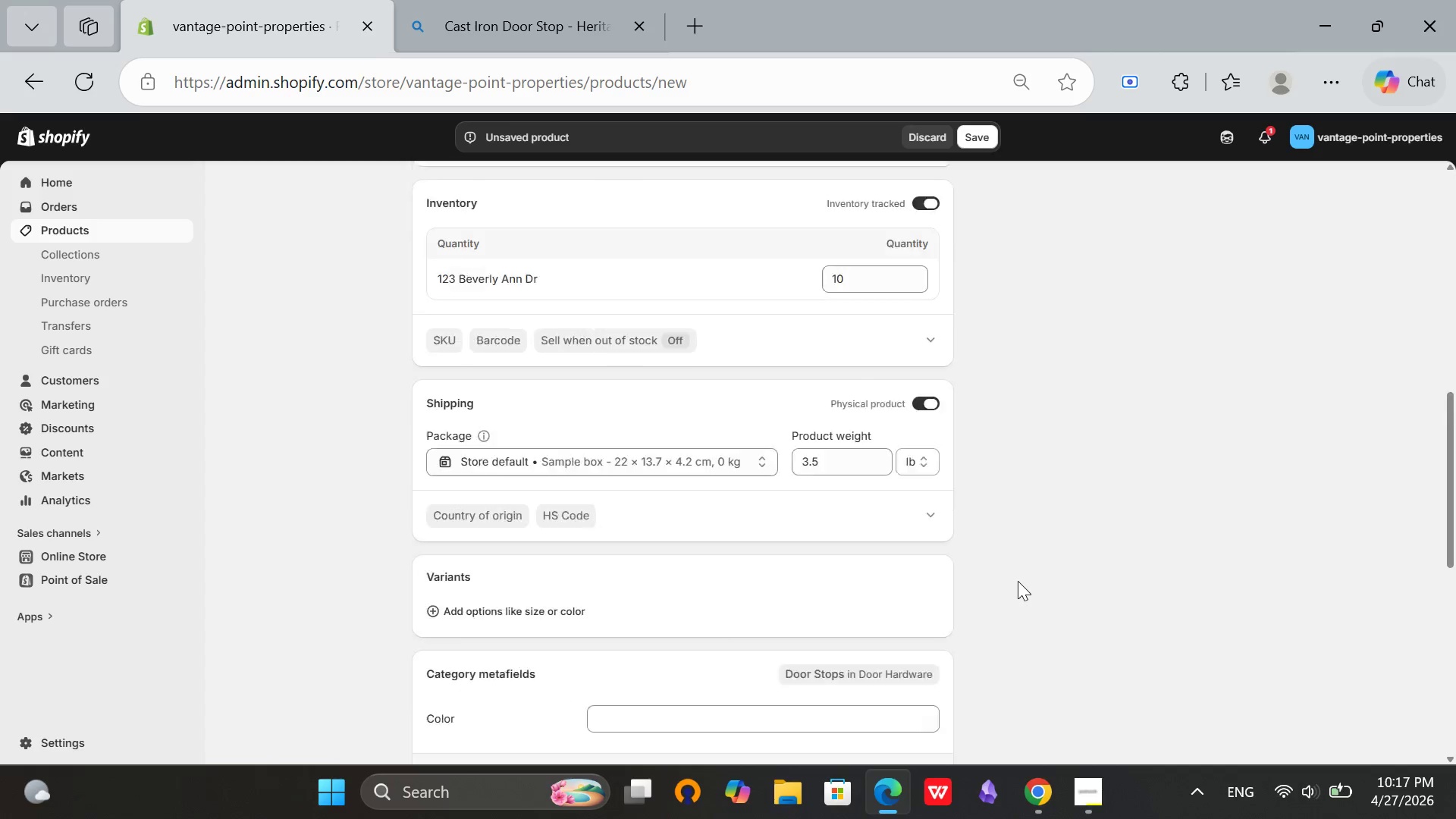 
scroll: coordinate [491, 598], scroll_direction: up, amount: 11.0
 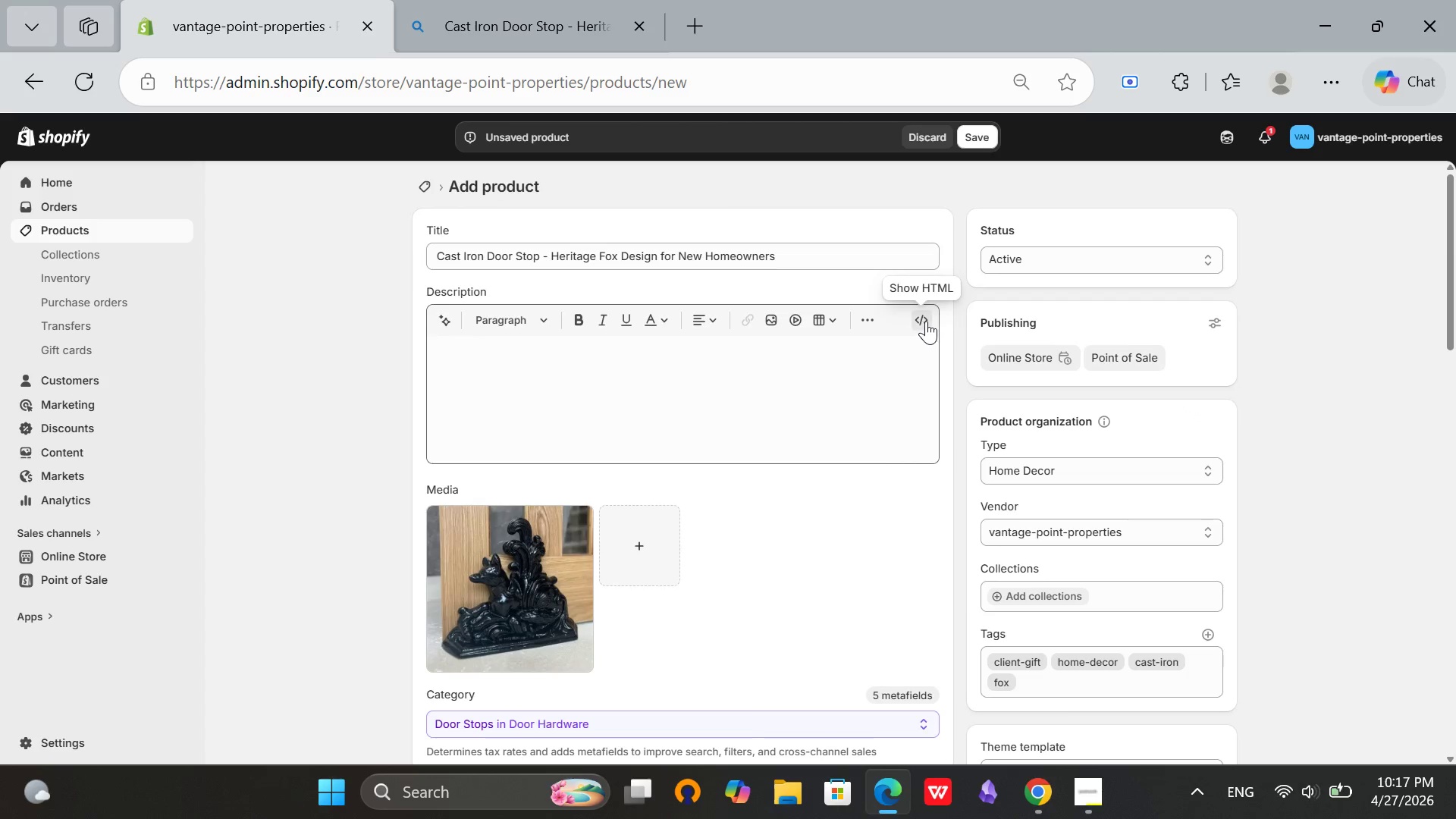 
left_click([926, 321])
 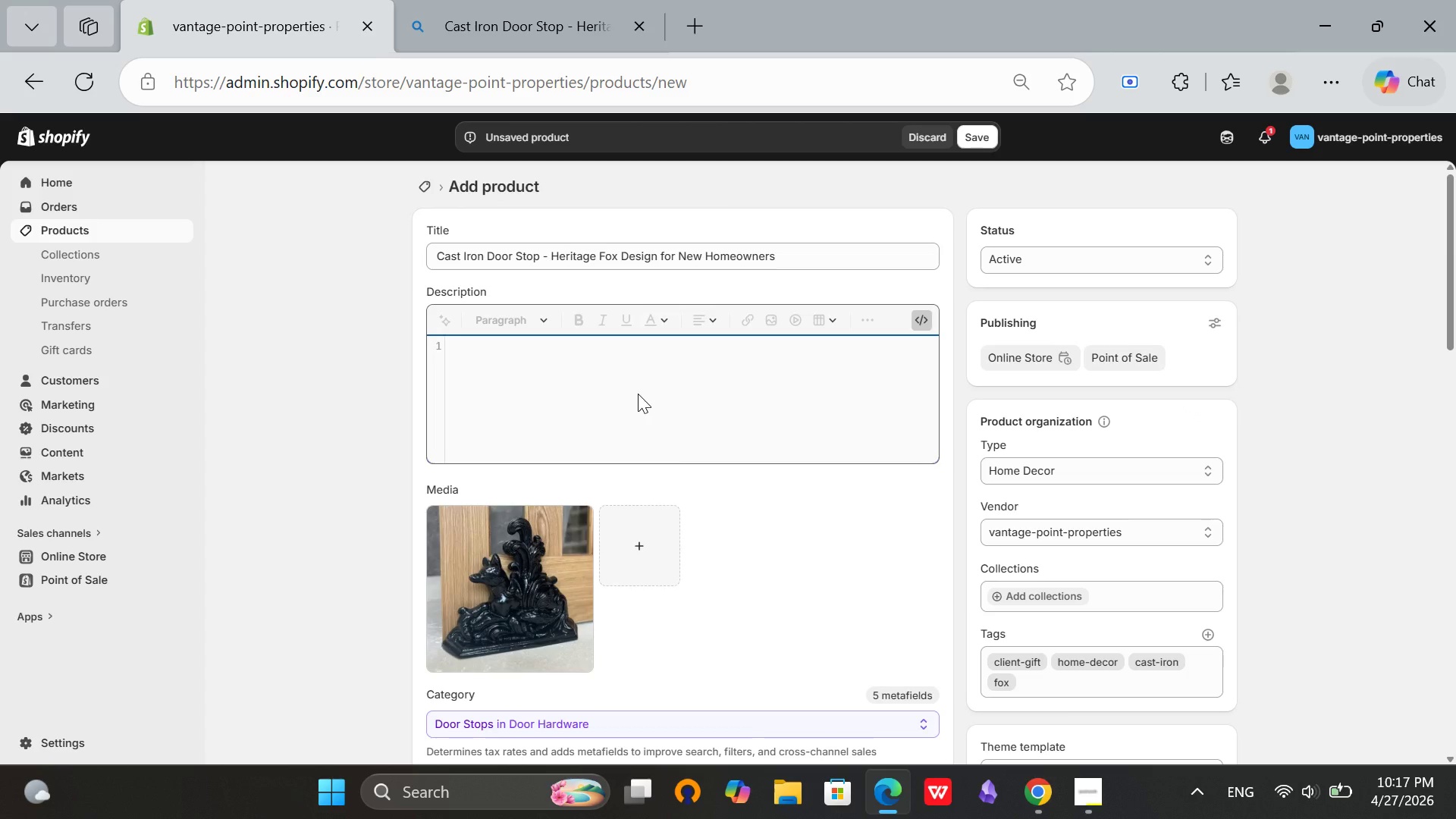 
scroll: coordinate [638, 394], scroll_direction: down, amount: 4.0
 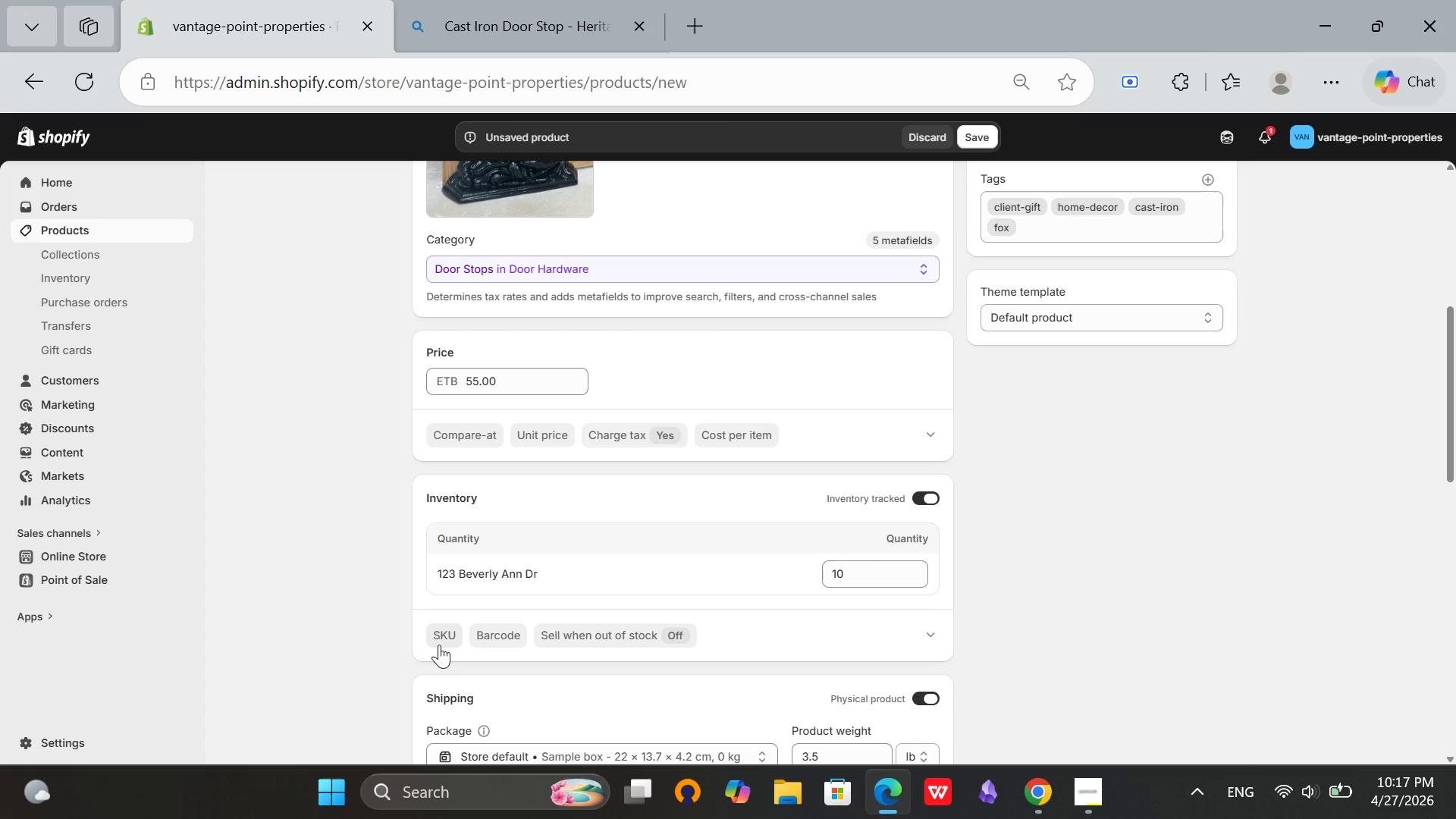 
left_click([439, 645])
 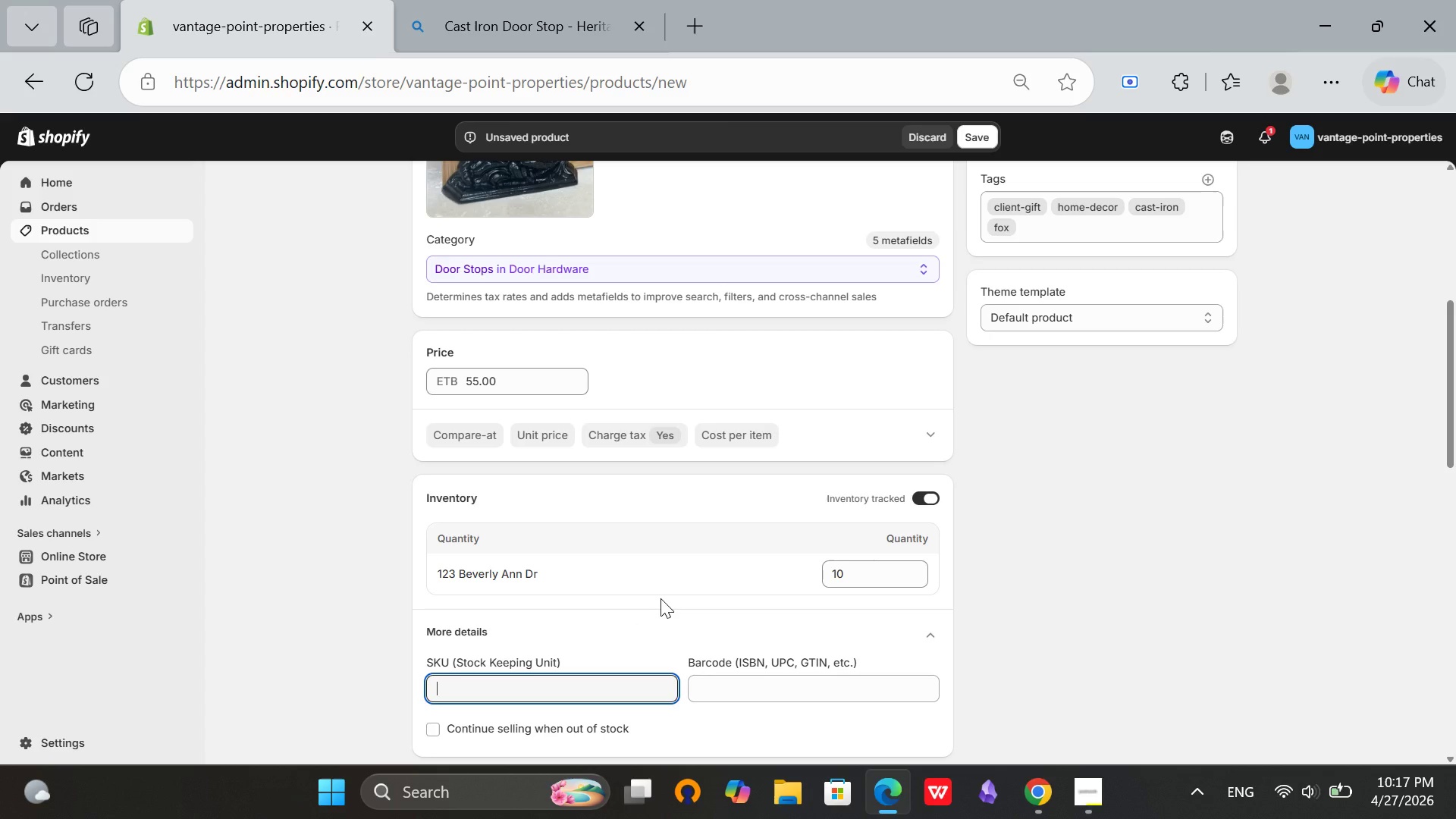 
type(VPP-DRS-FOX)
 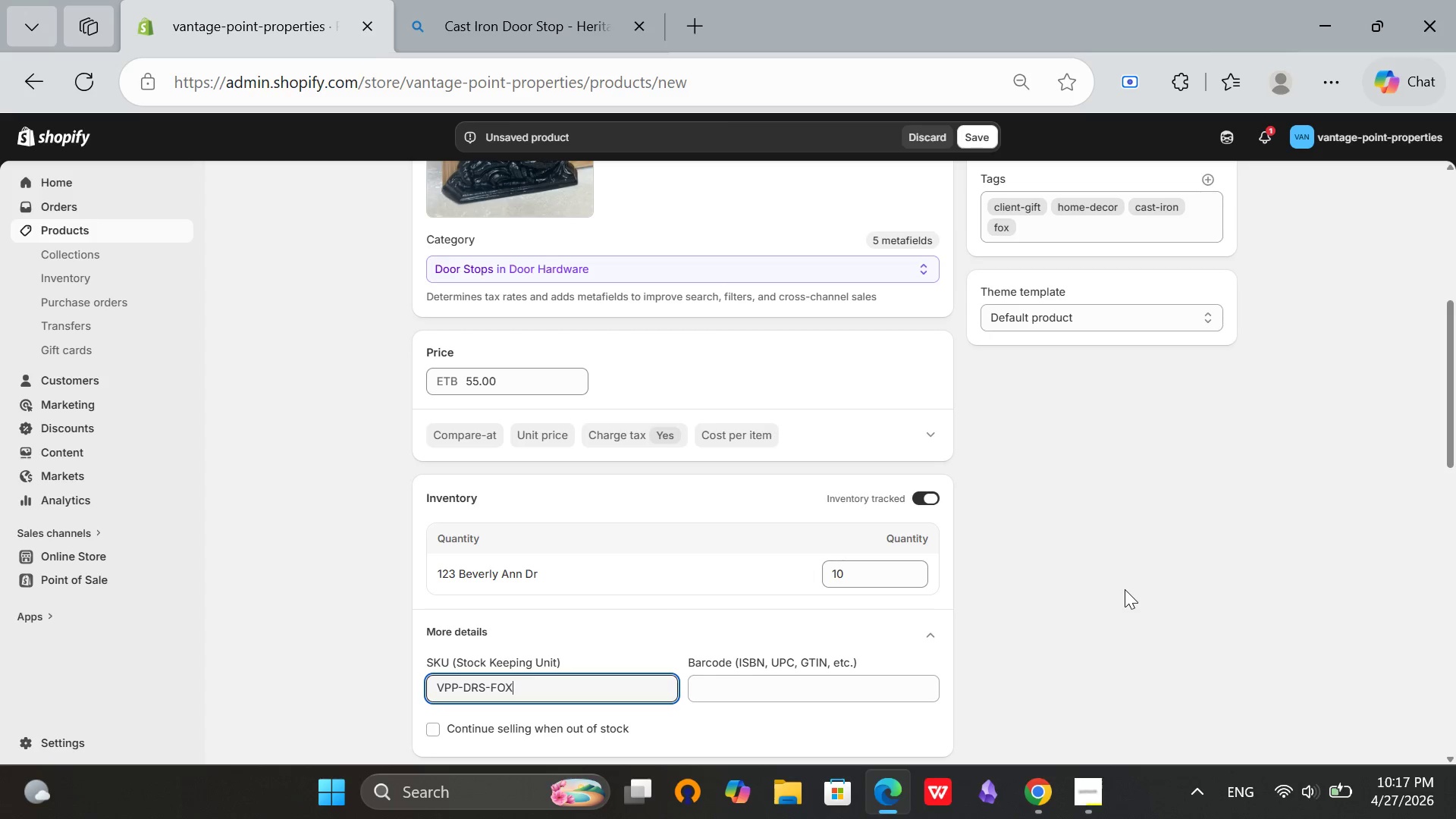 
left_click([1125, 589])
 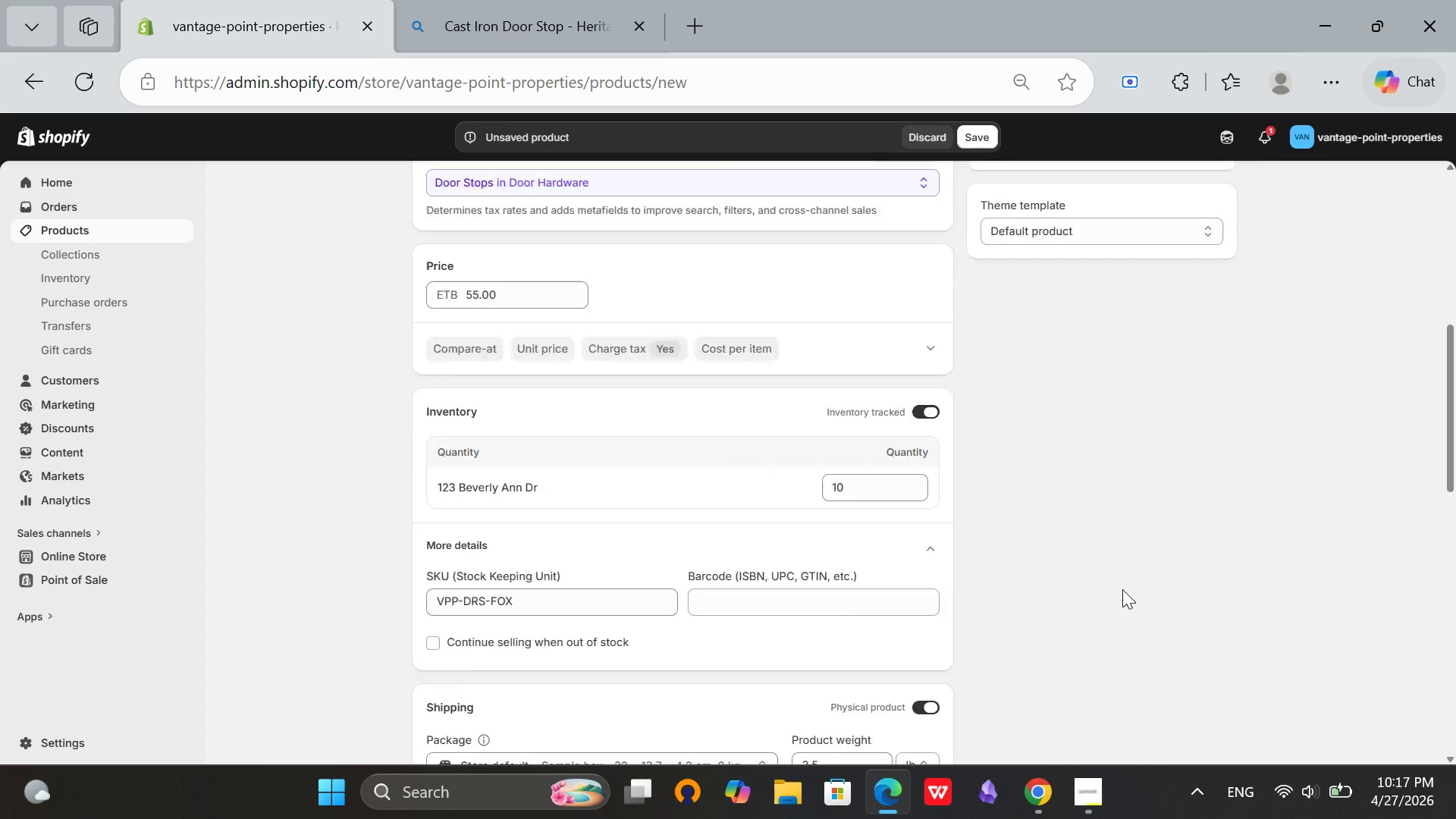 
scroll: coordinate [1122, 589], scroll_direction: down, amount: 3.0
 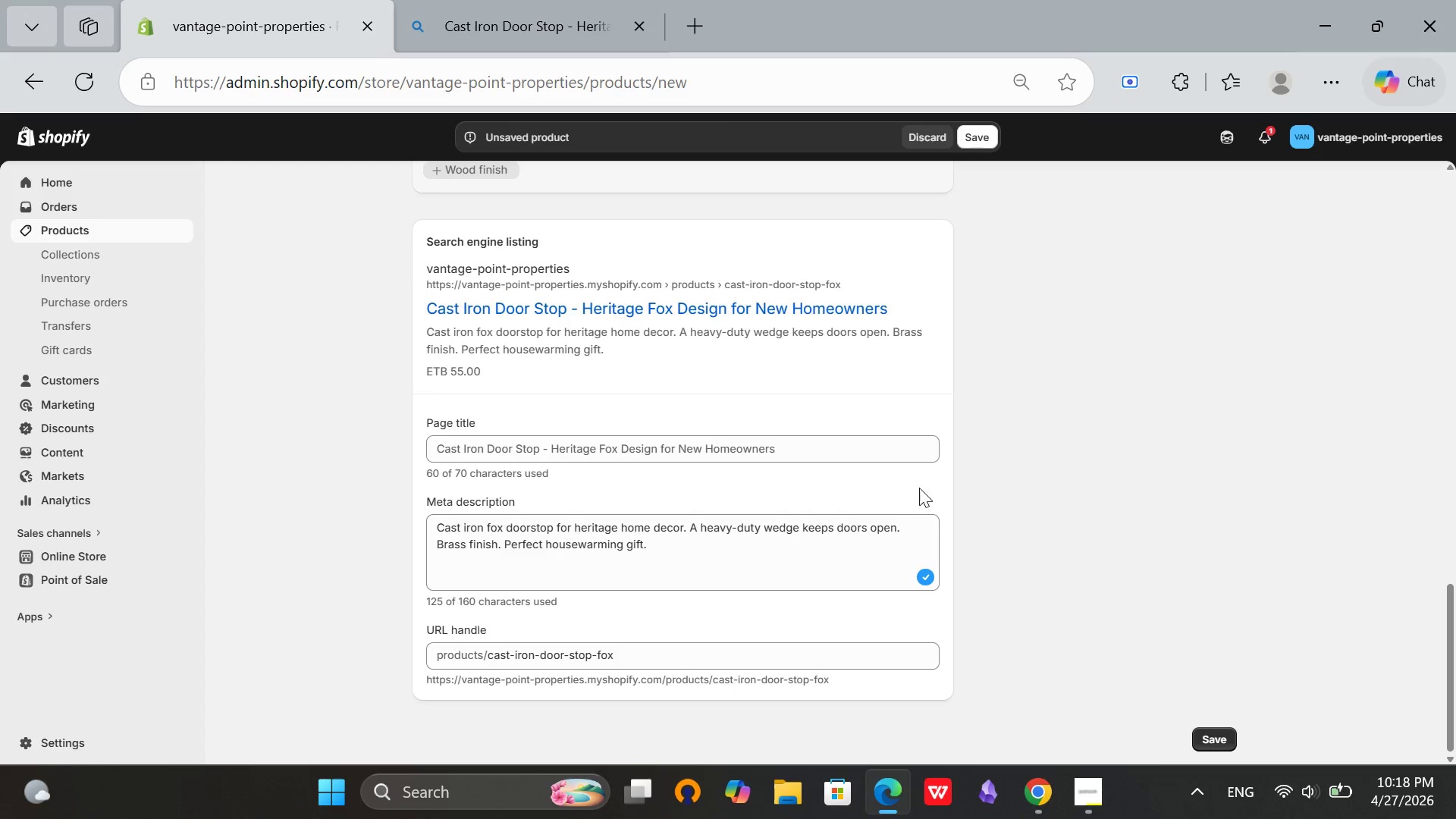 
left_click([861, 453])
 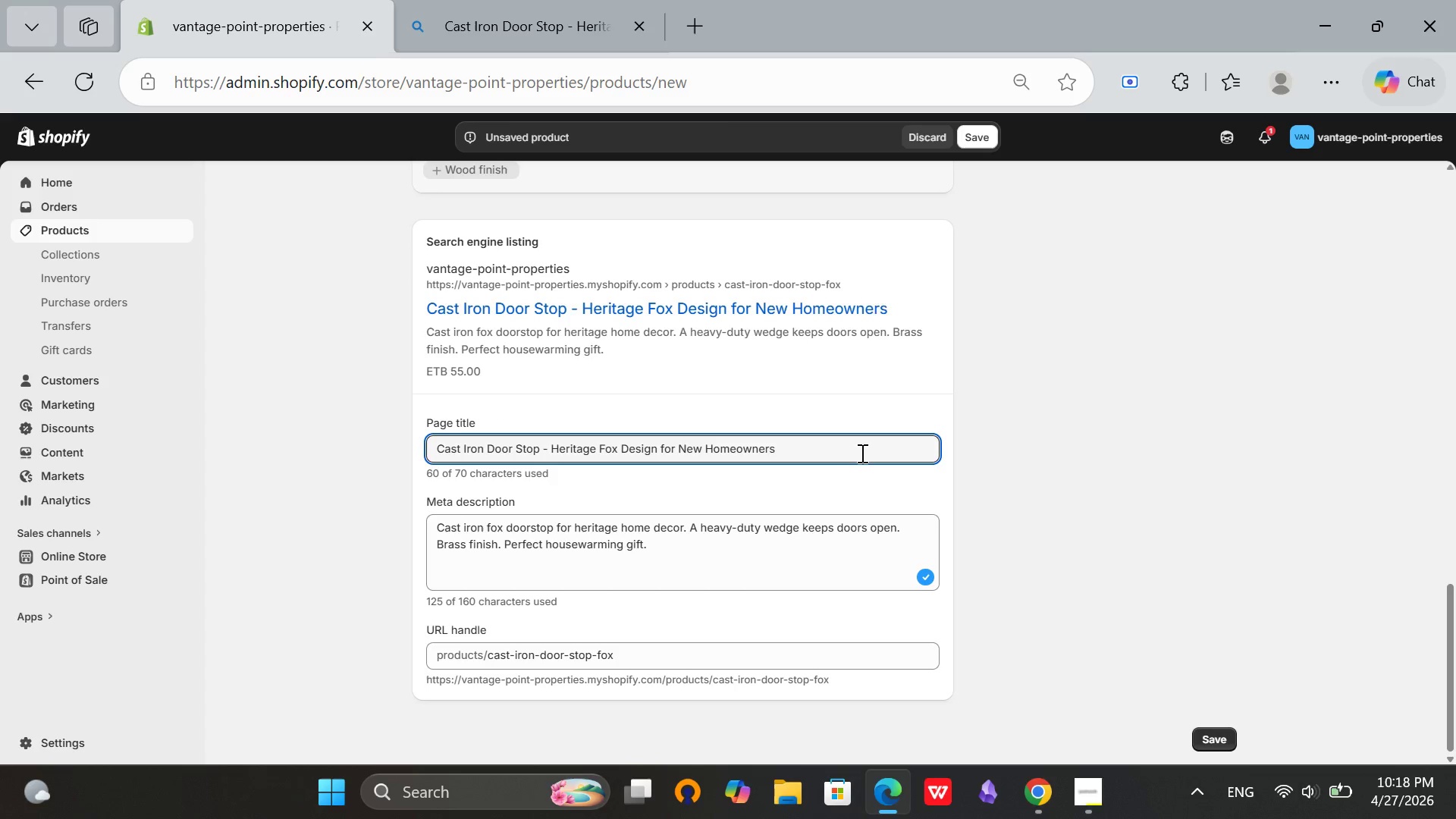 
key(Backspace)
 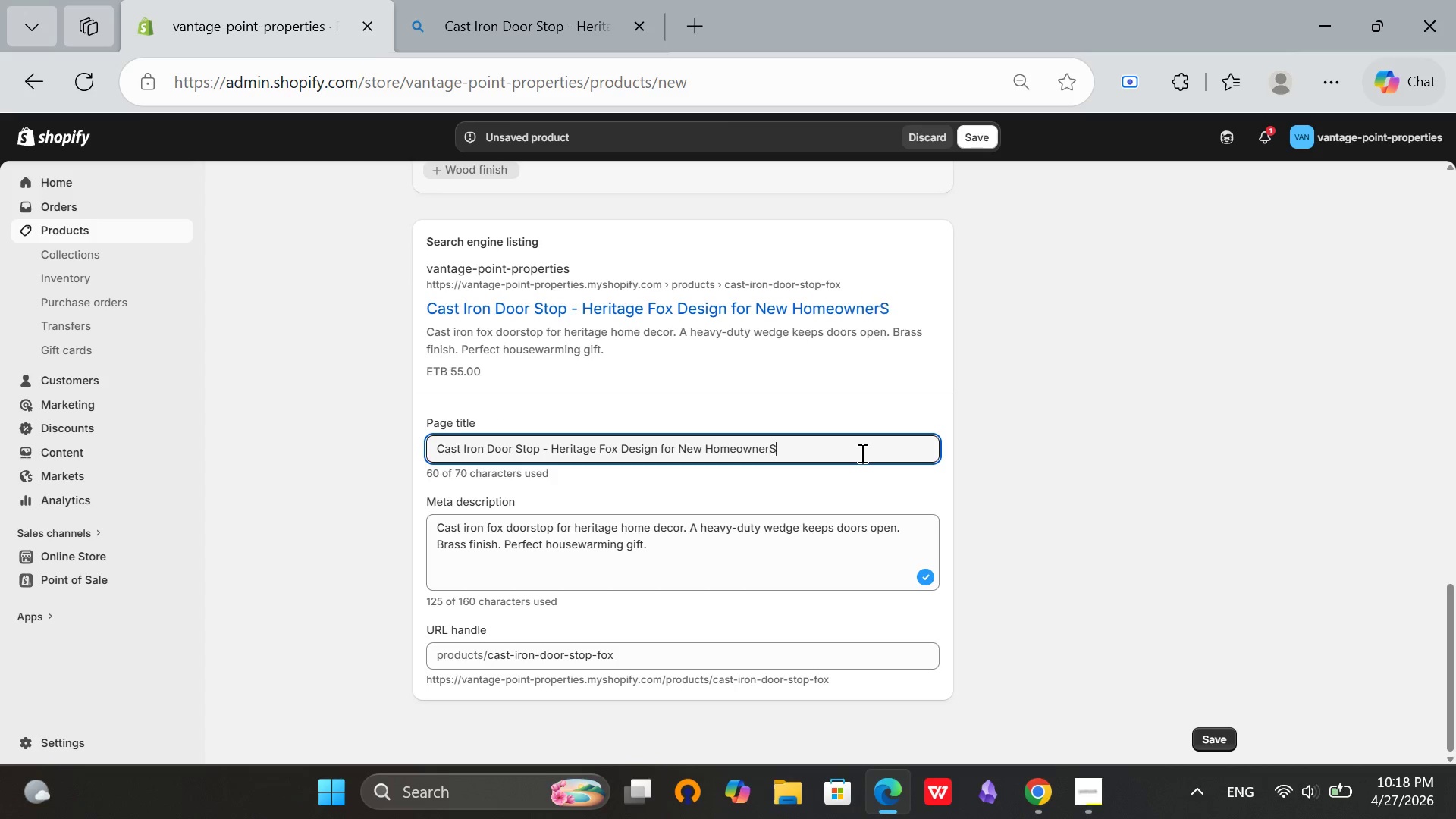 
key(S)
 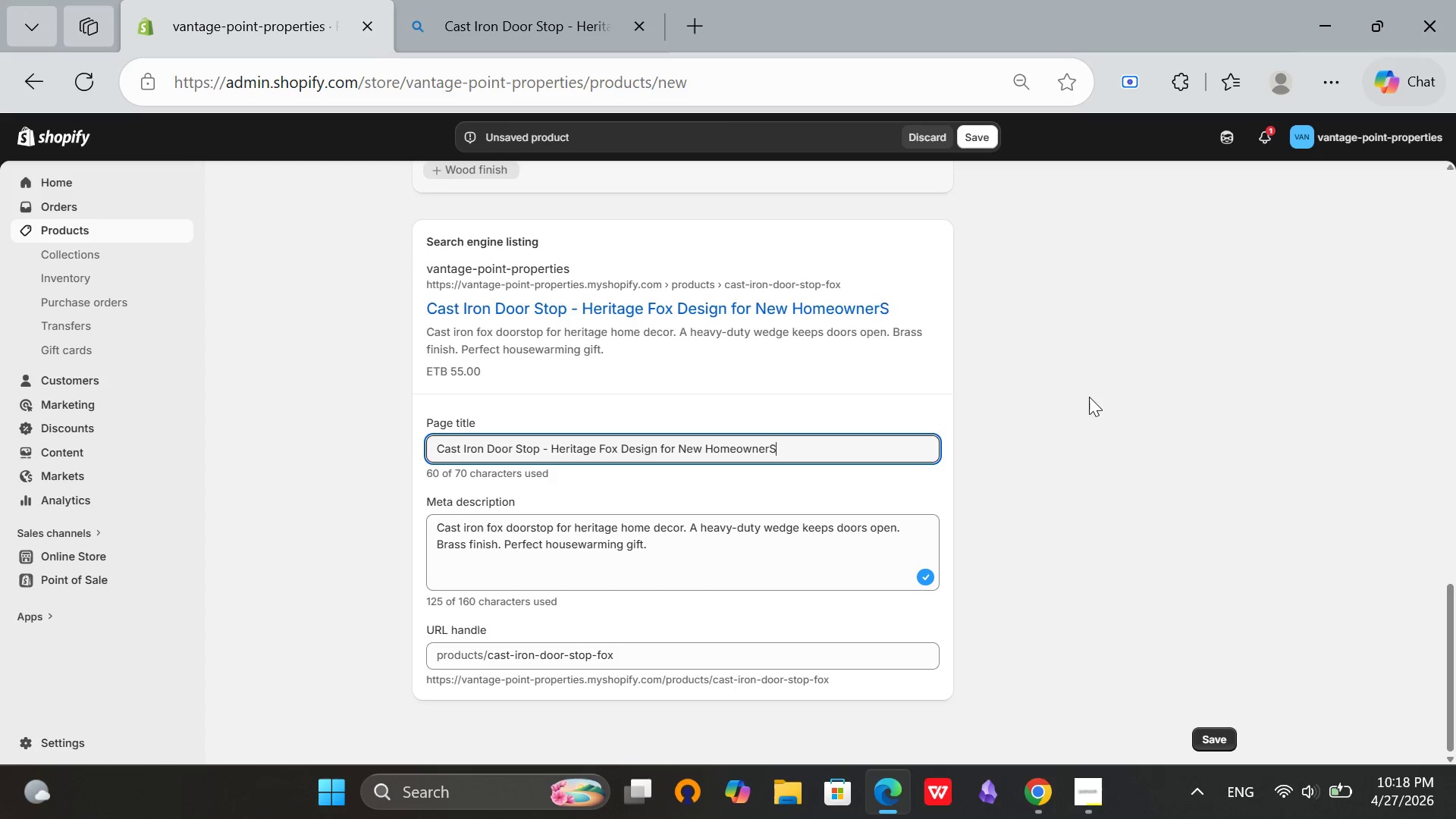 
key(Backspace)
 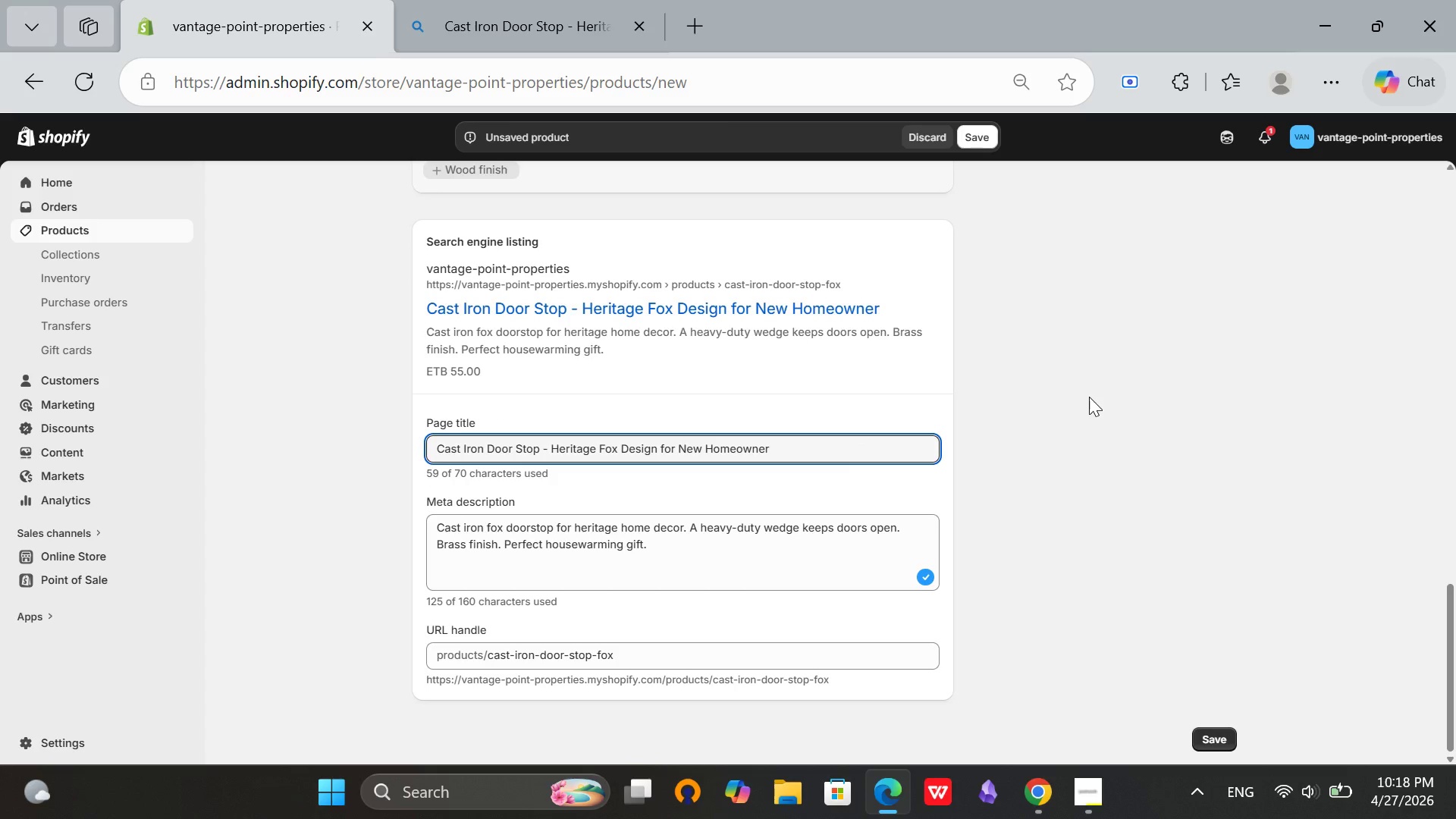 
key(CapsLock)
 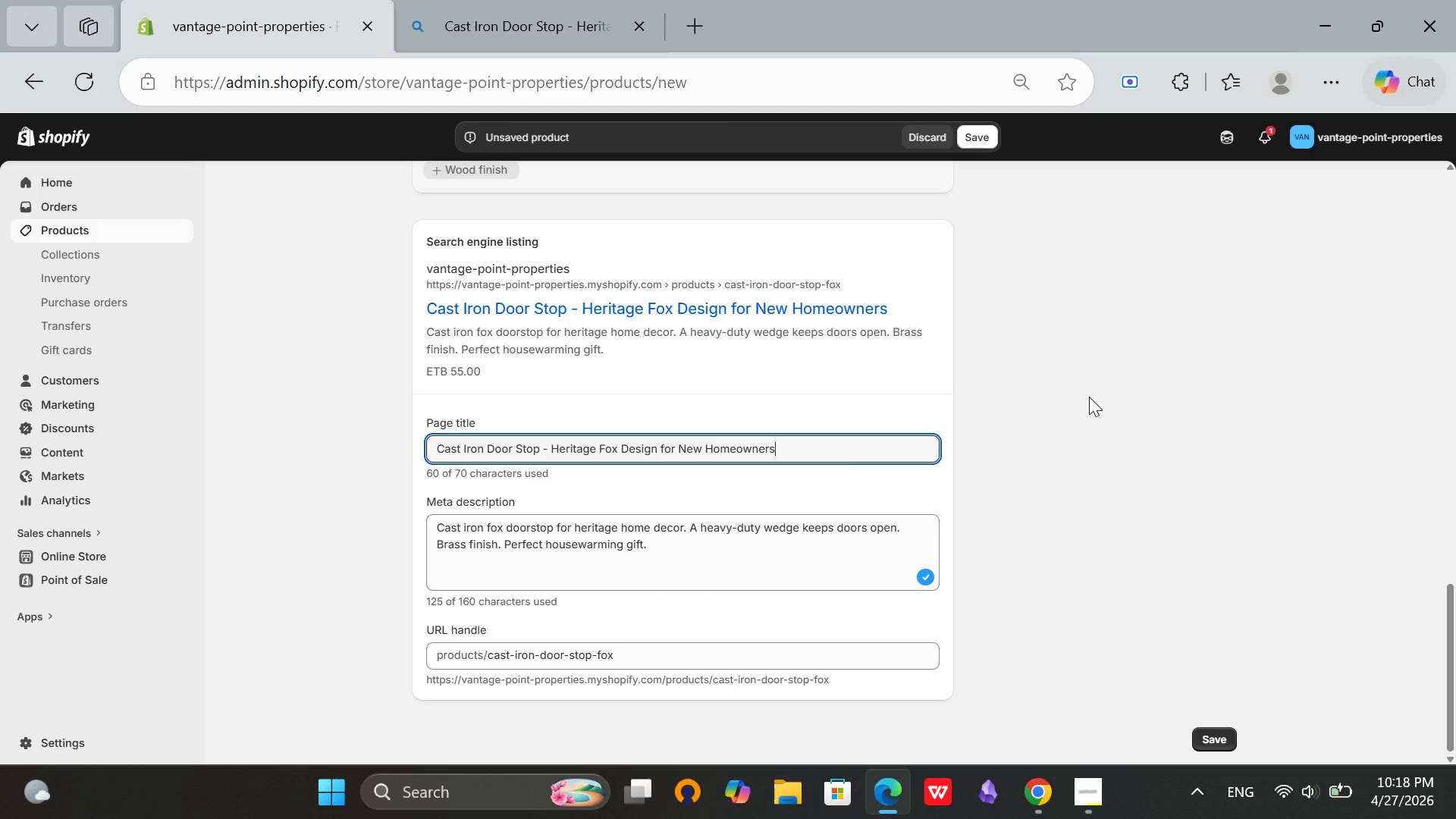 
key(S)
 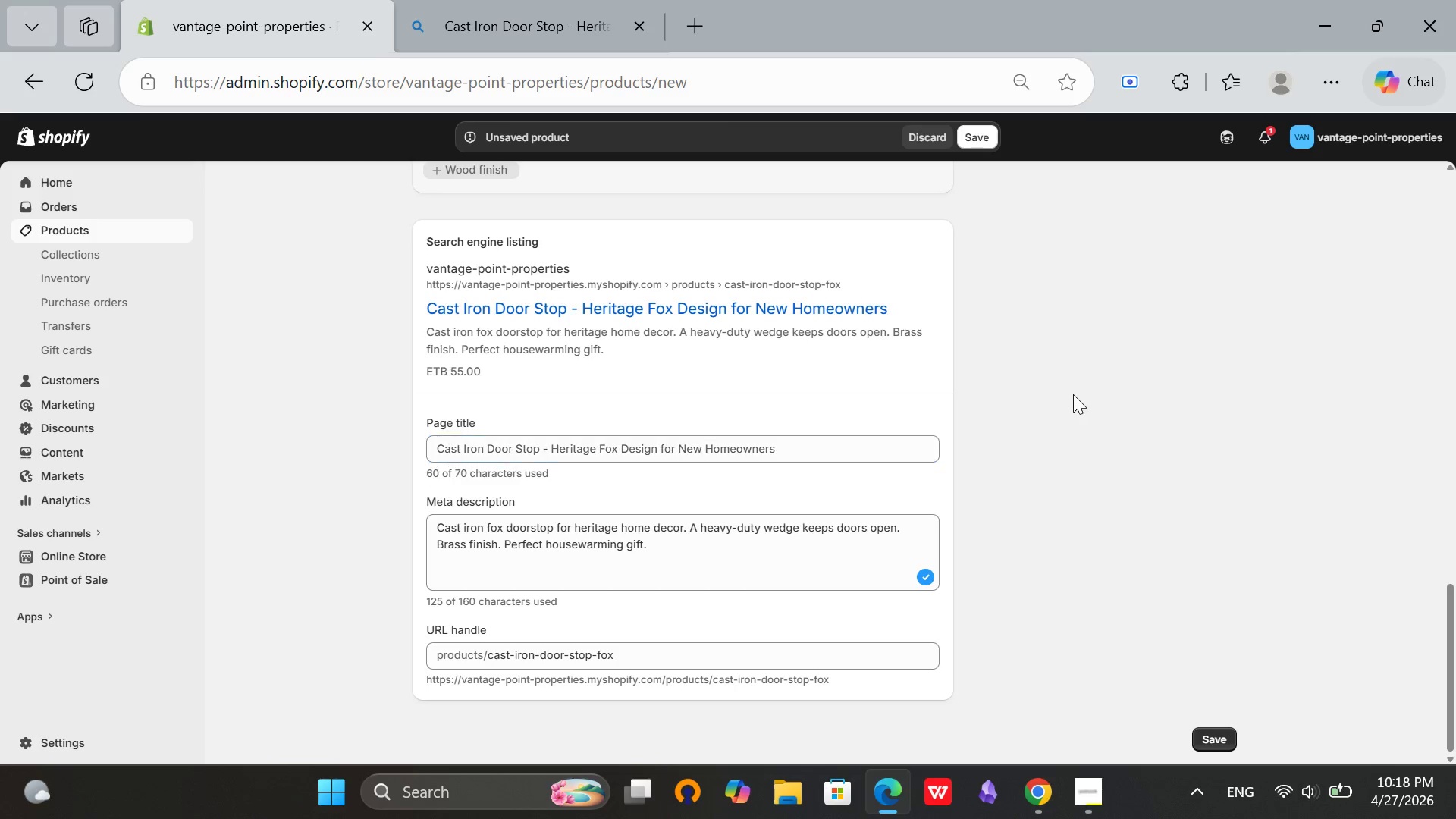 
left_click([1073, 394])
 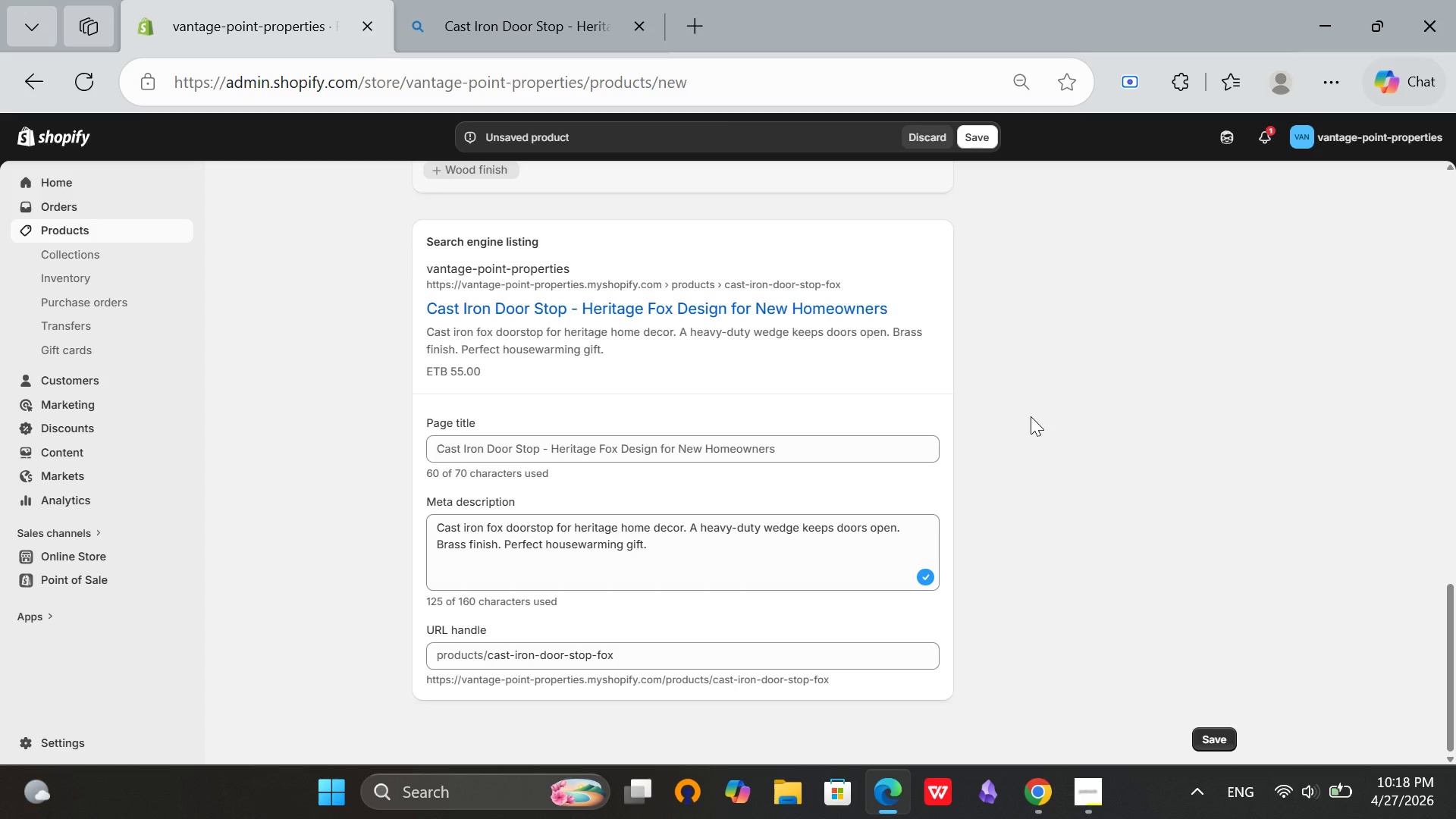 
scroll: coordinate [959, 434], scroll_direction: up, amount: 10.0
 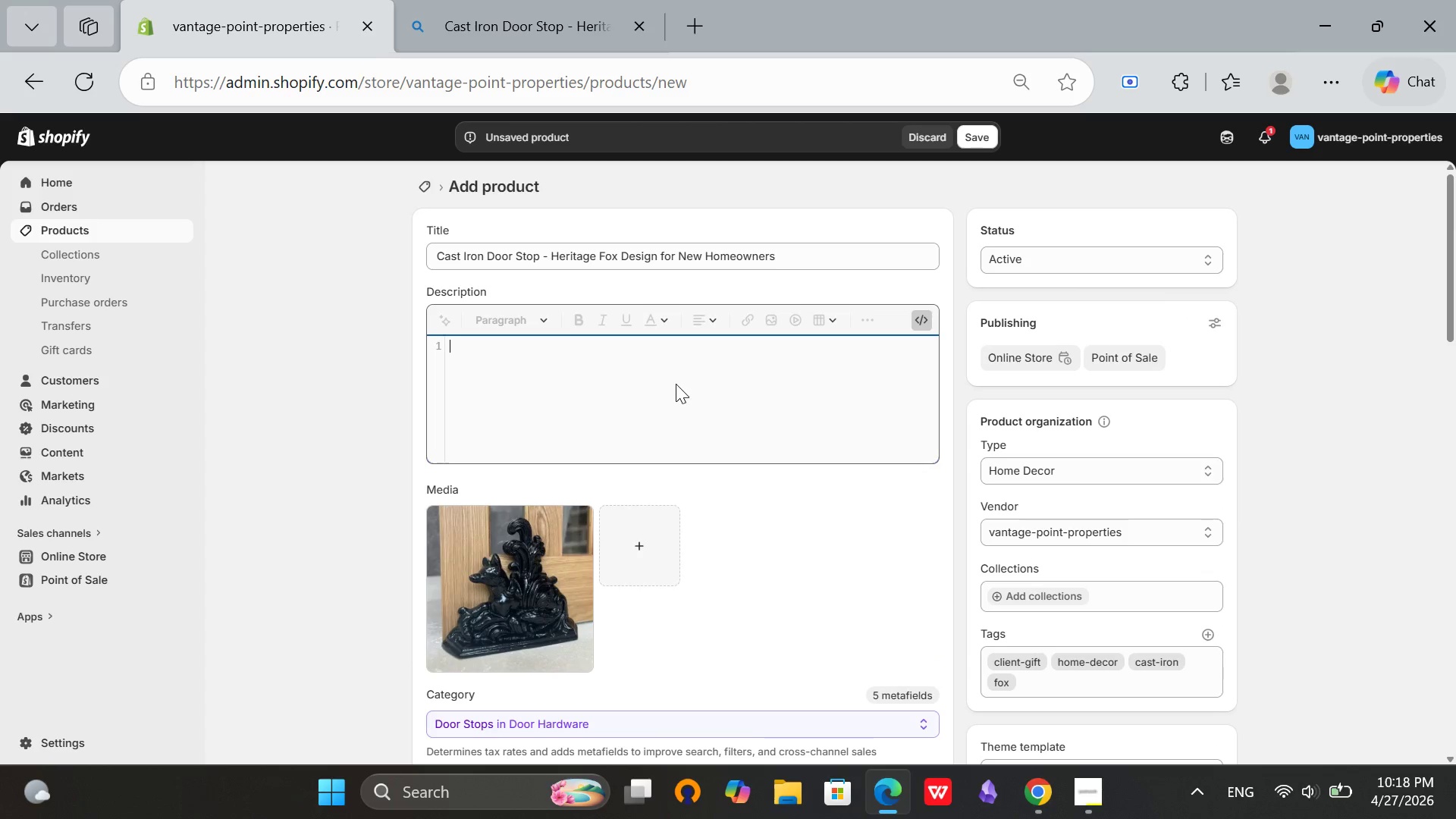 
left_click([676, 384])
 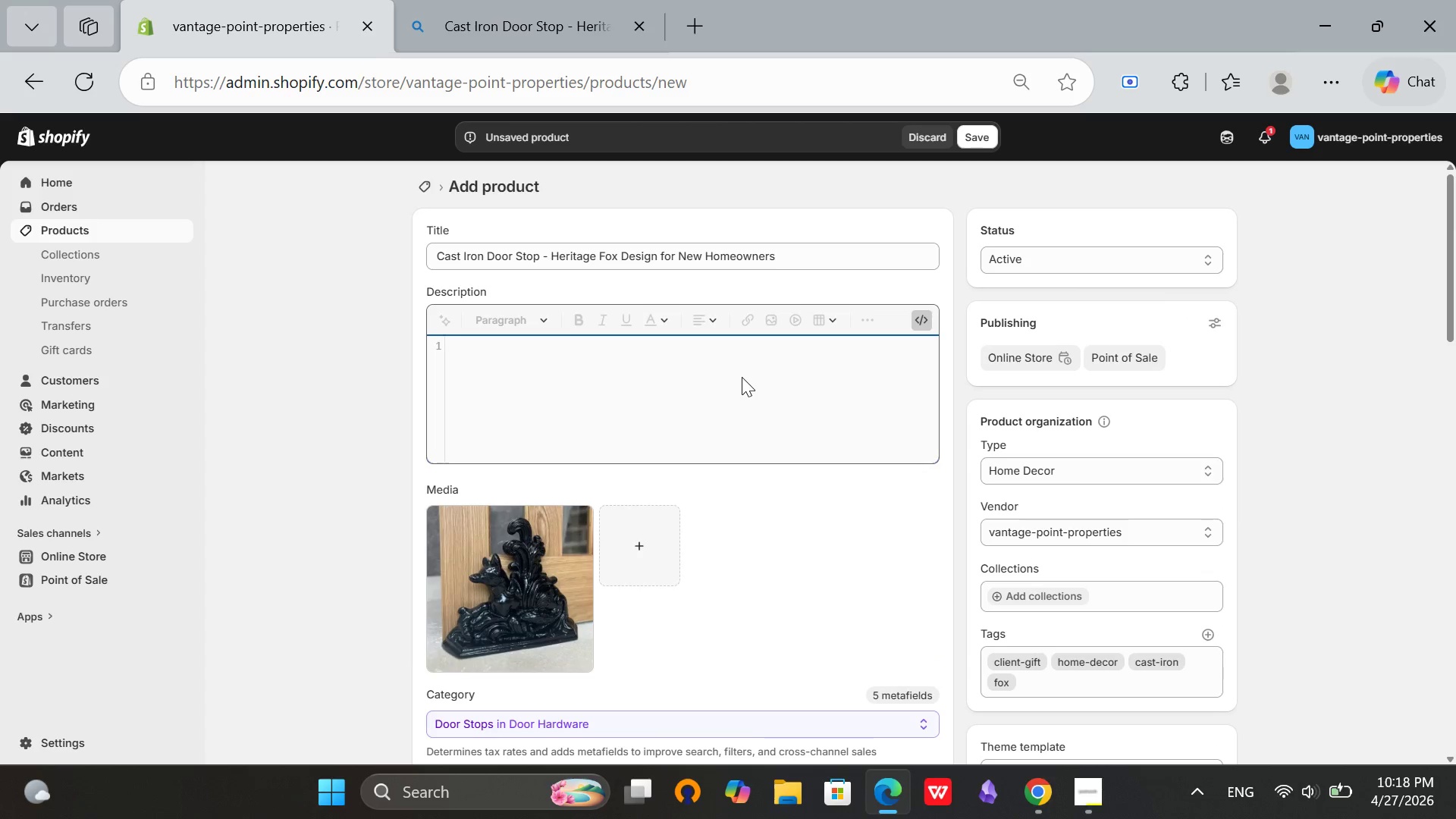 
type(<h3>A Touch of English Heritage for the Front Door</h3>)
 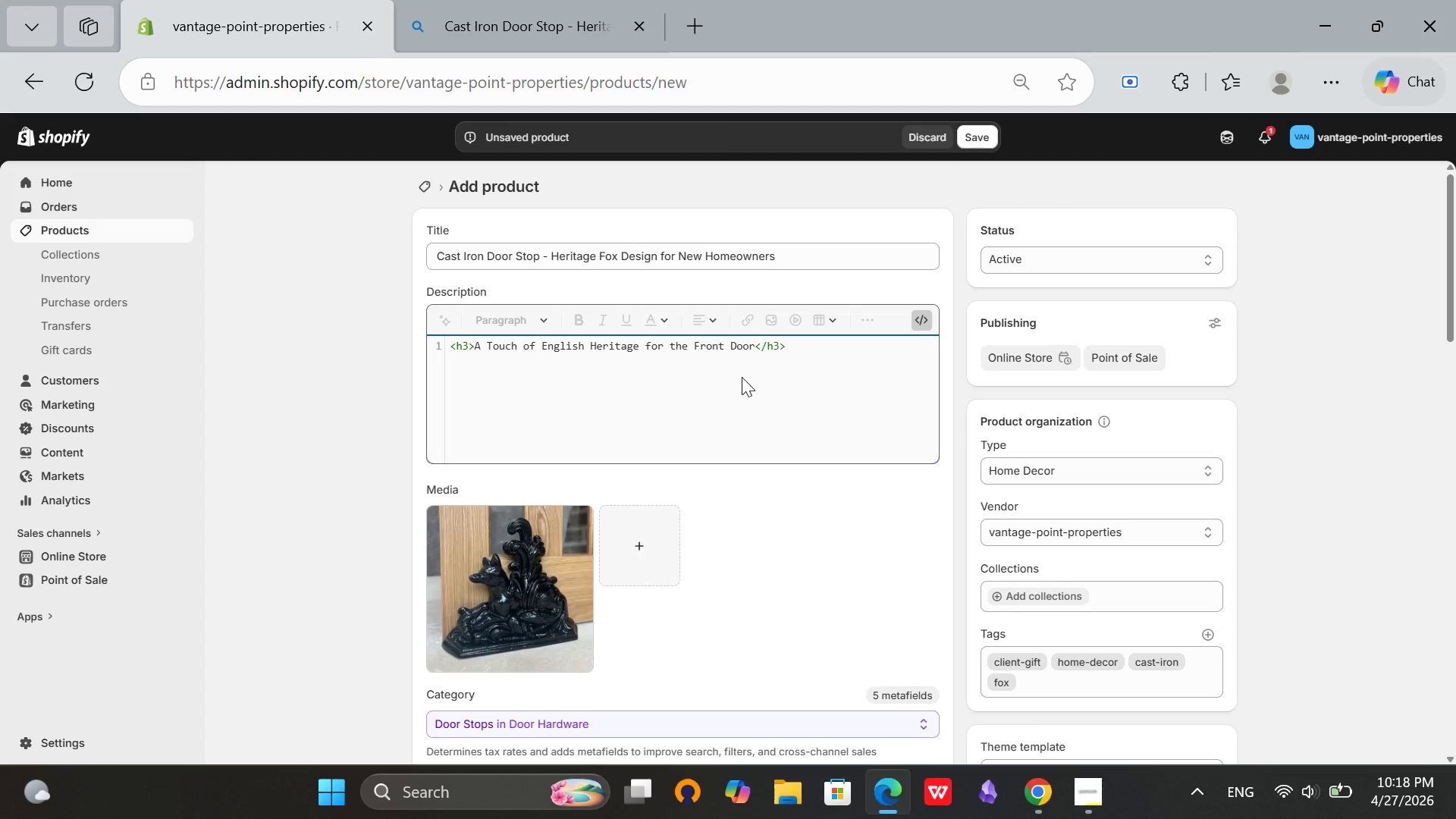 
key(Enter)
 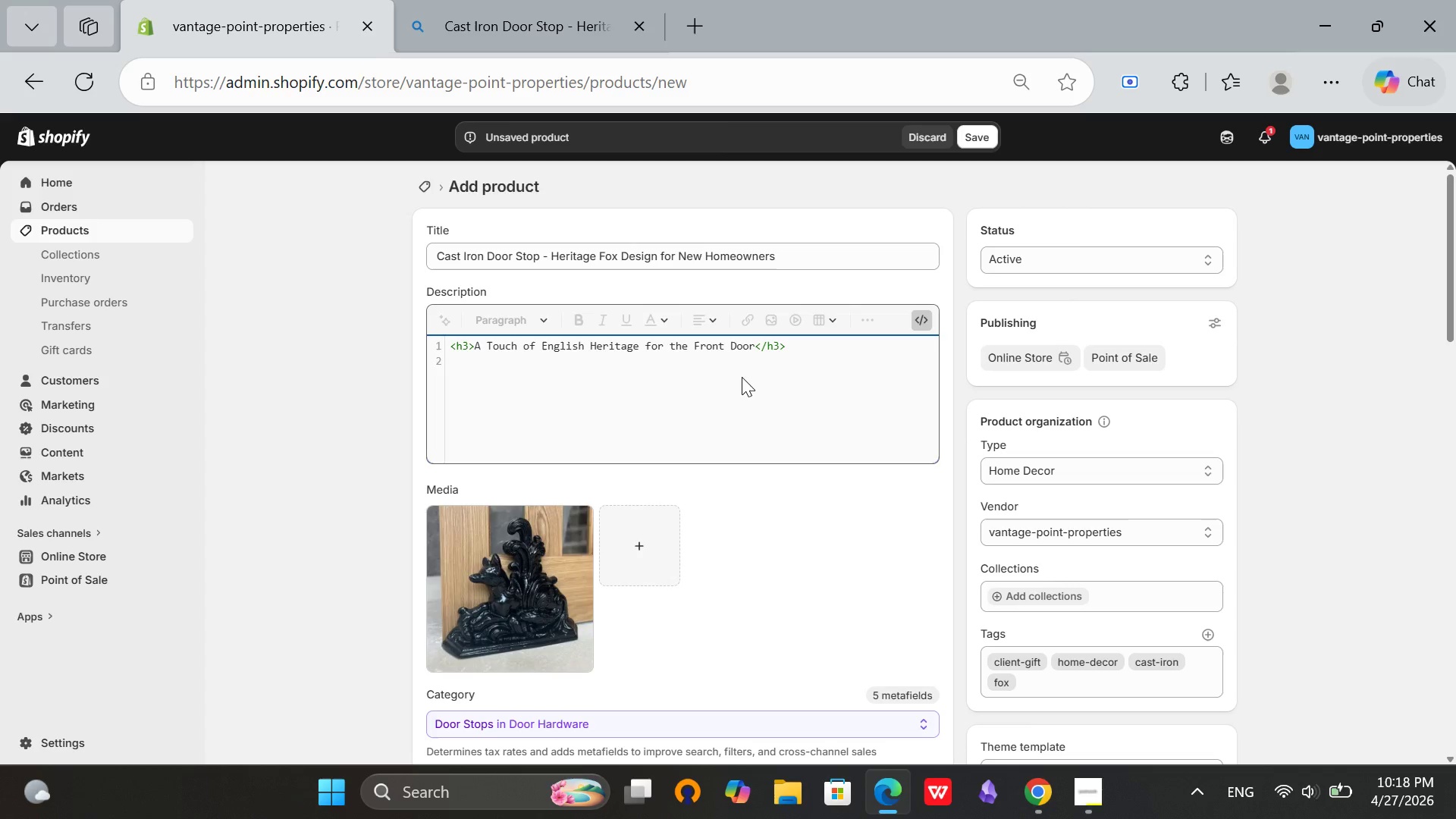 
key(Shift+Comma)
 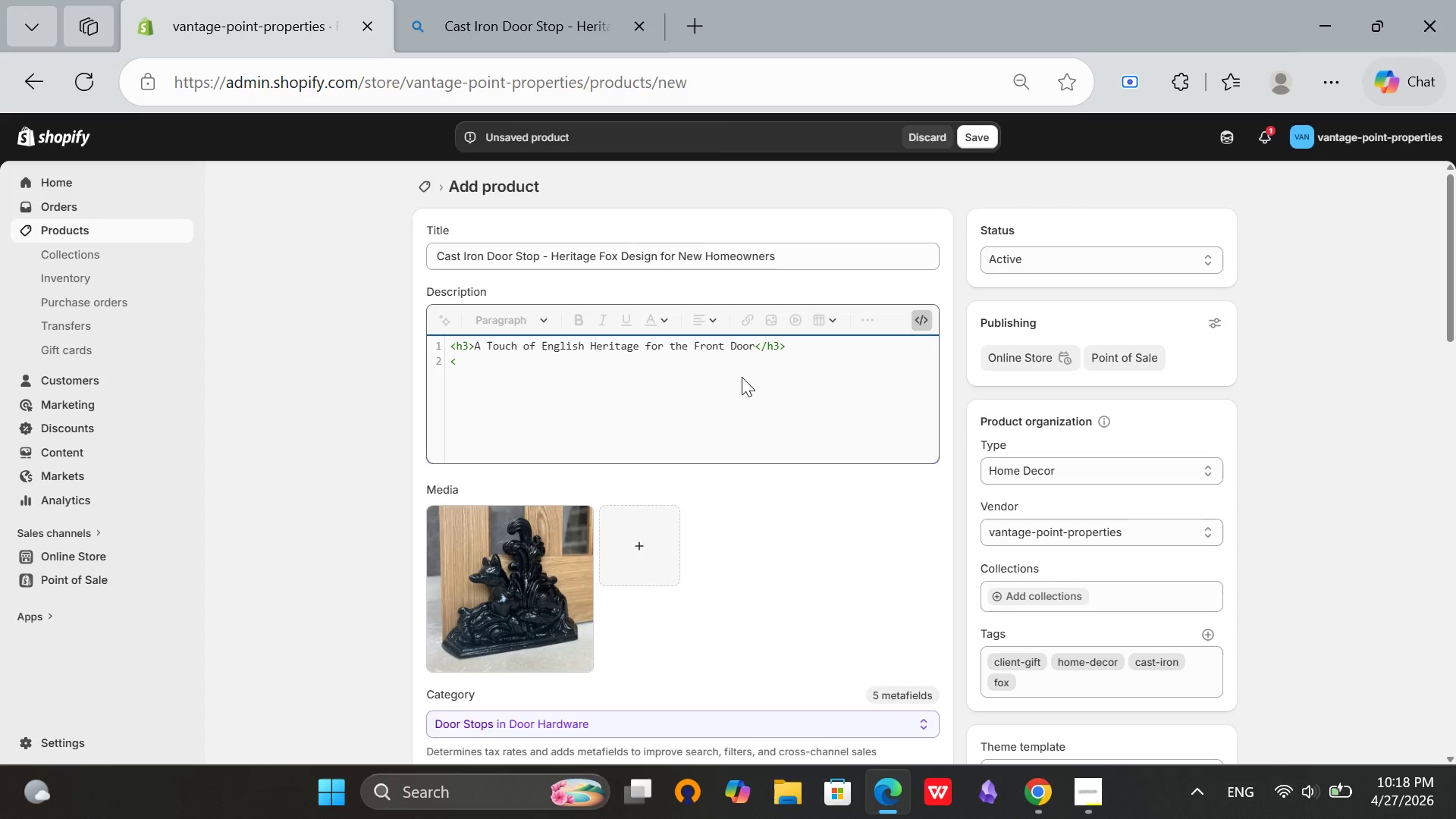 
key(P)
 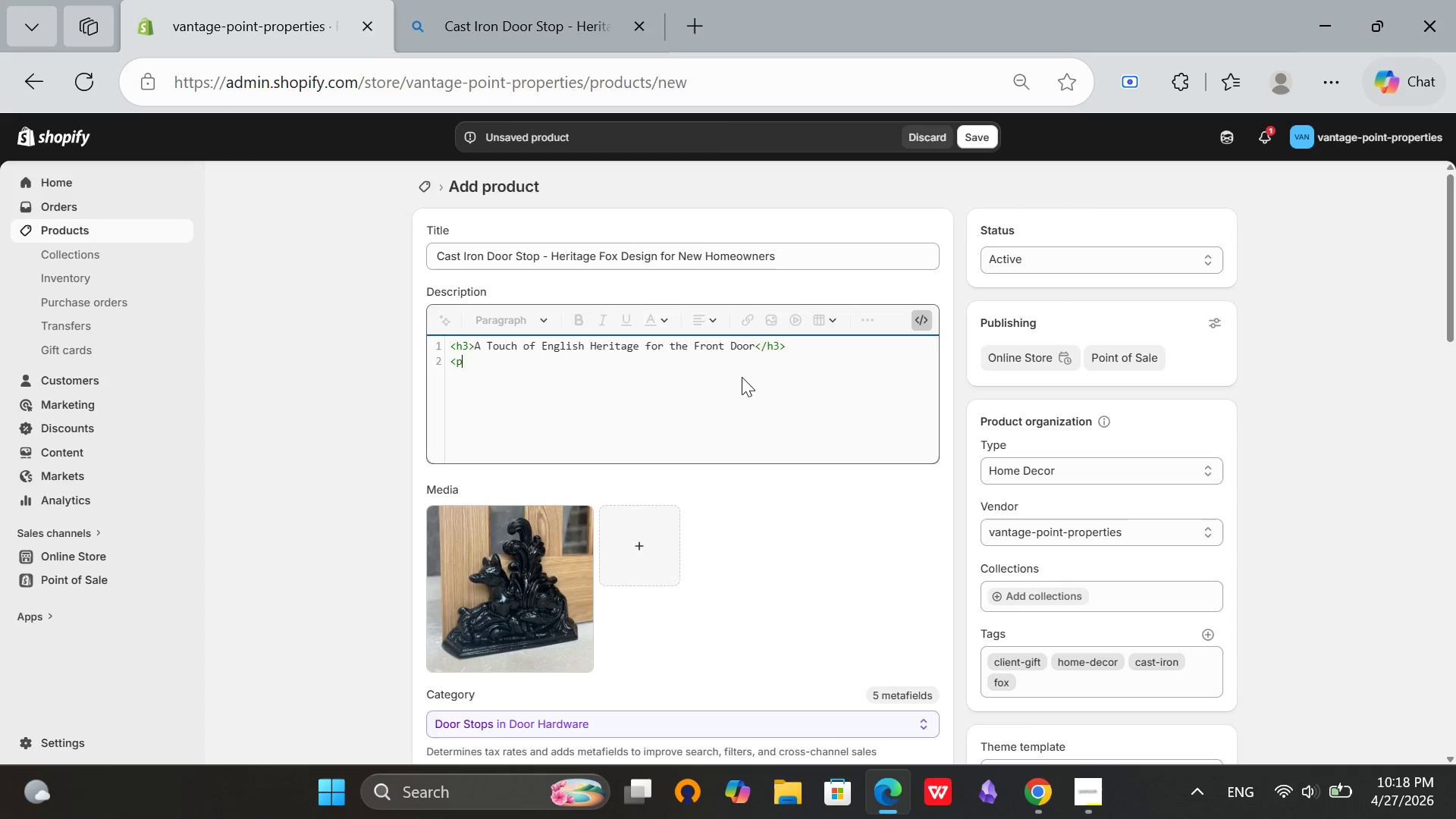 
key(Shift+Period)
 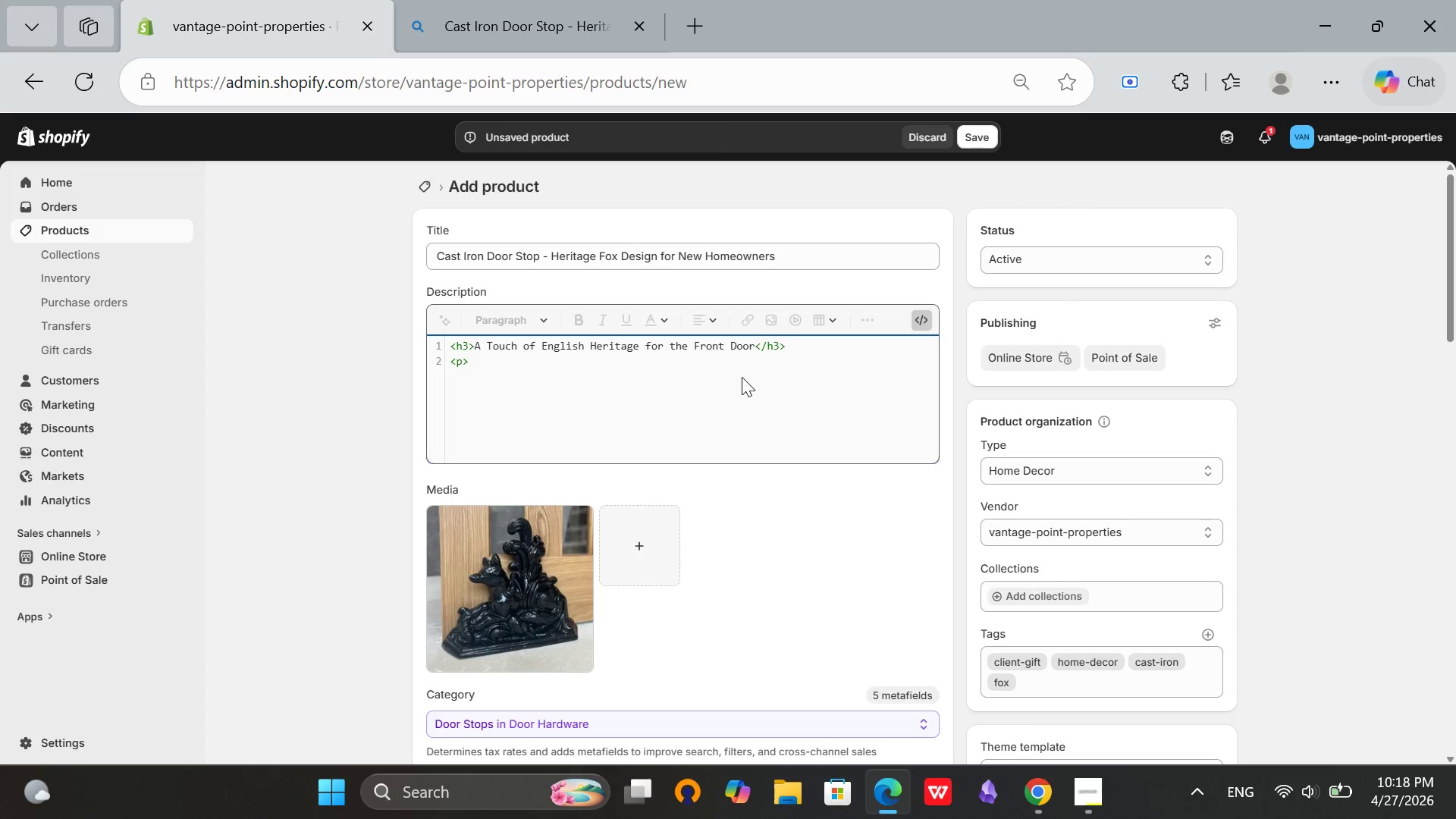 
type(This Cast )
 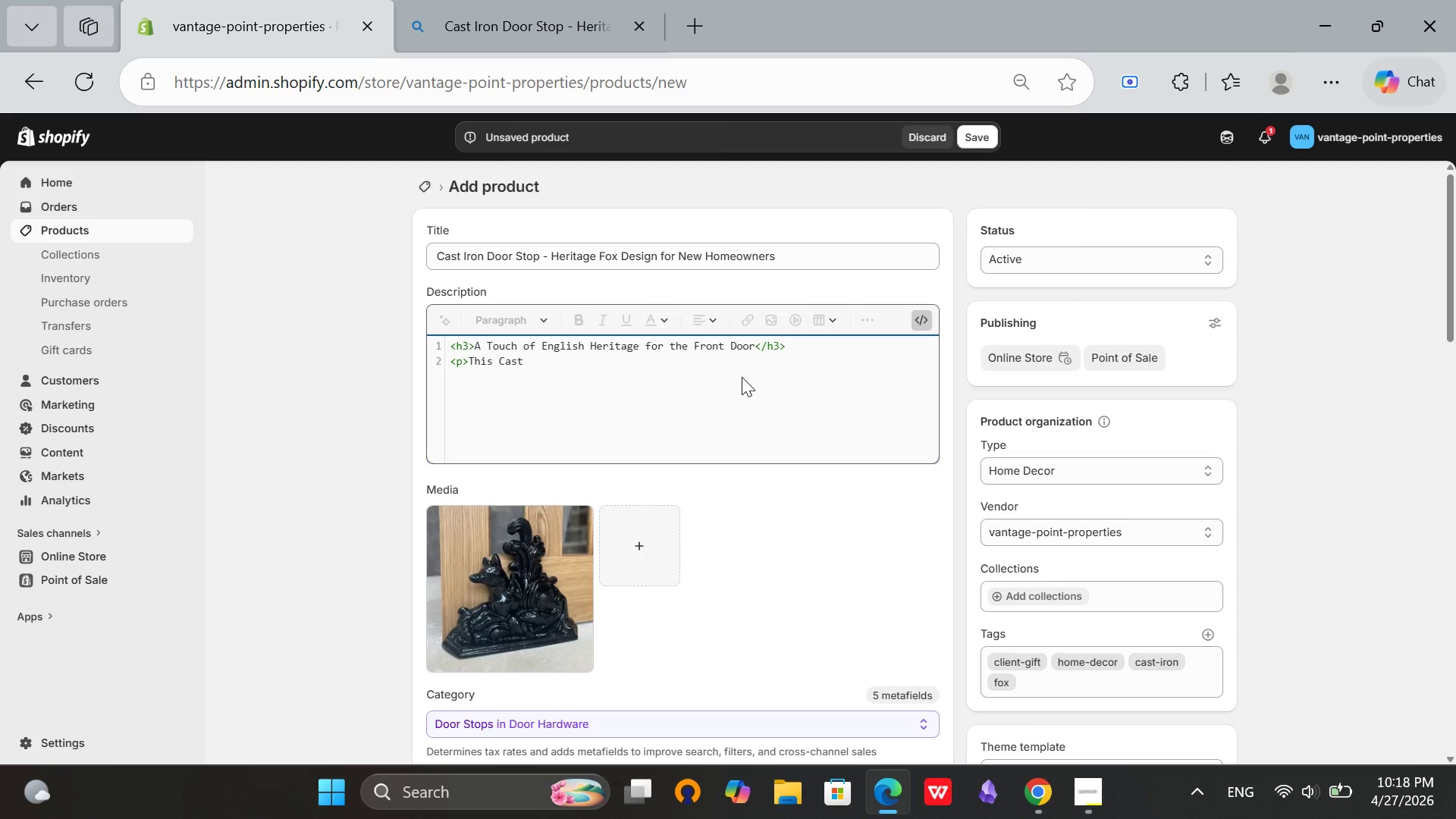 
key(ArrowLeft)
 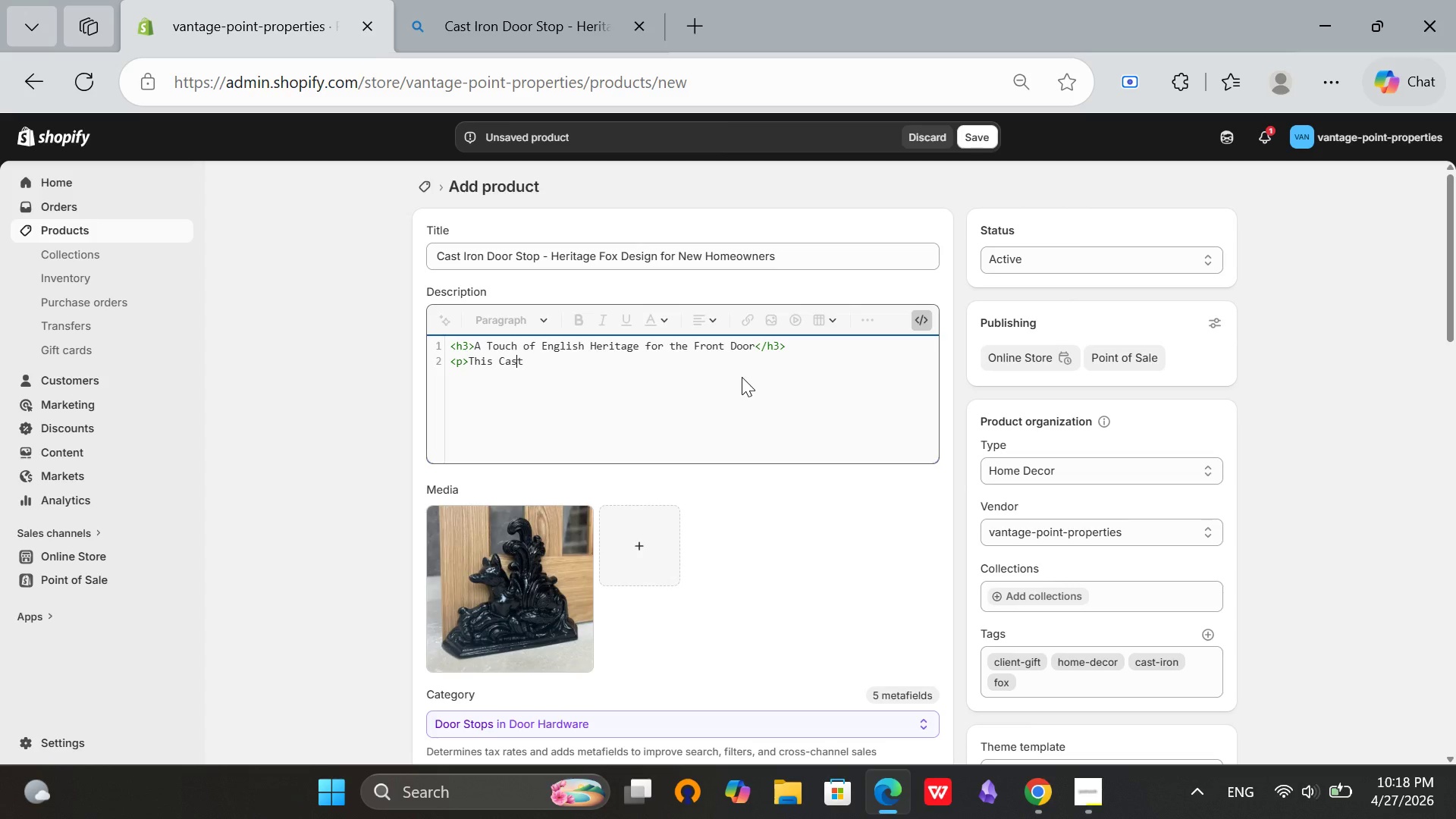 
key(ArrowLeft)
 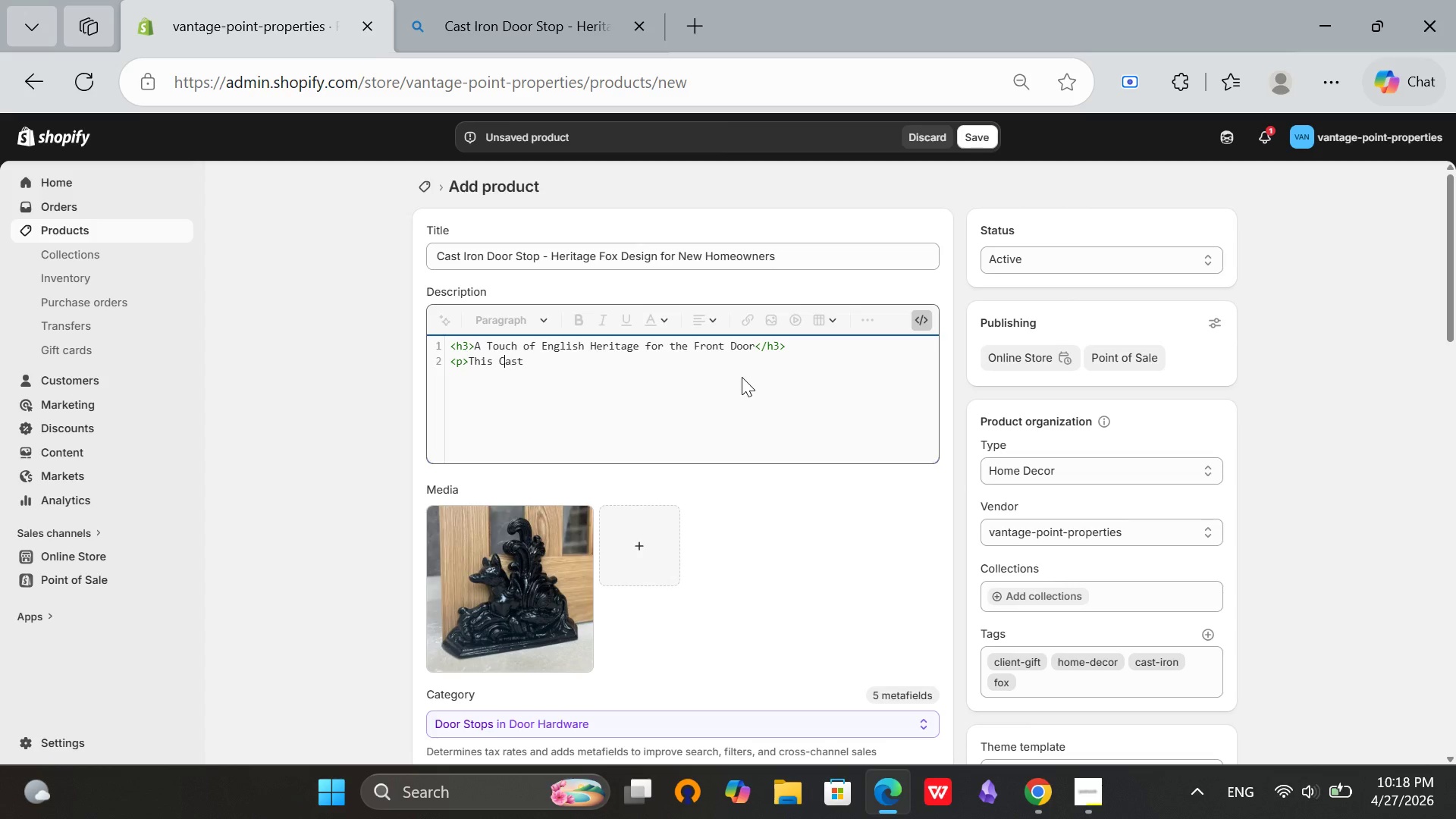 
key(ArrowLeft)
 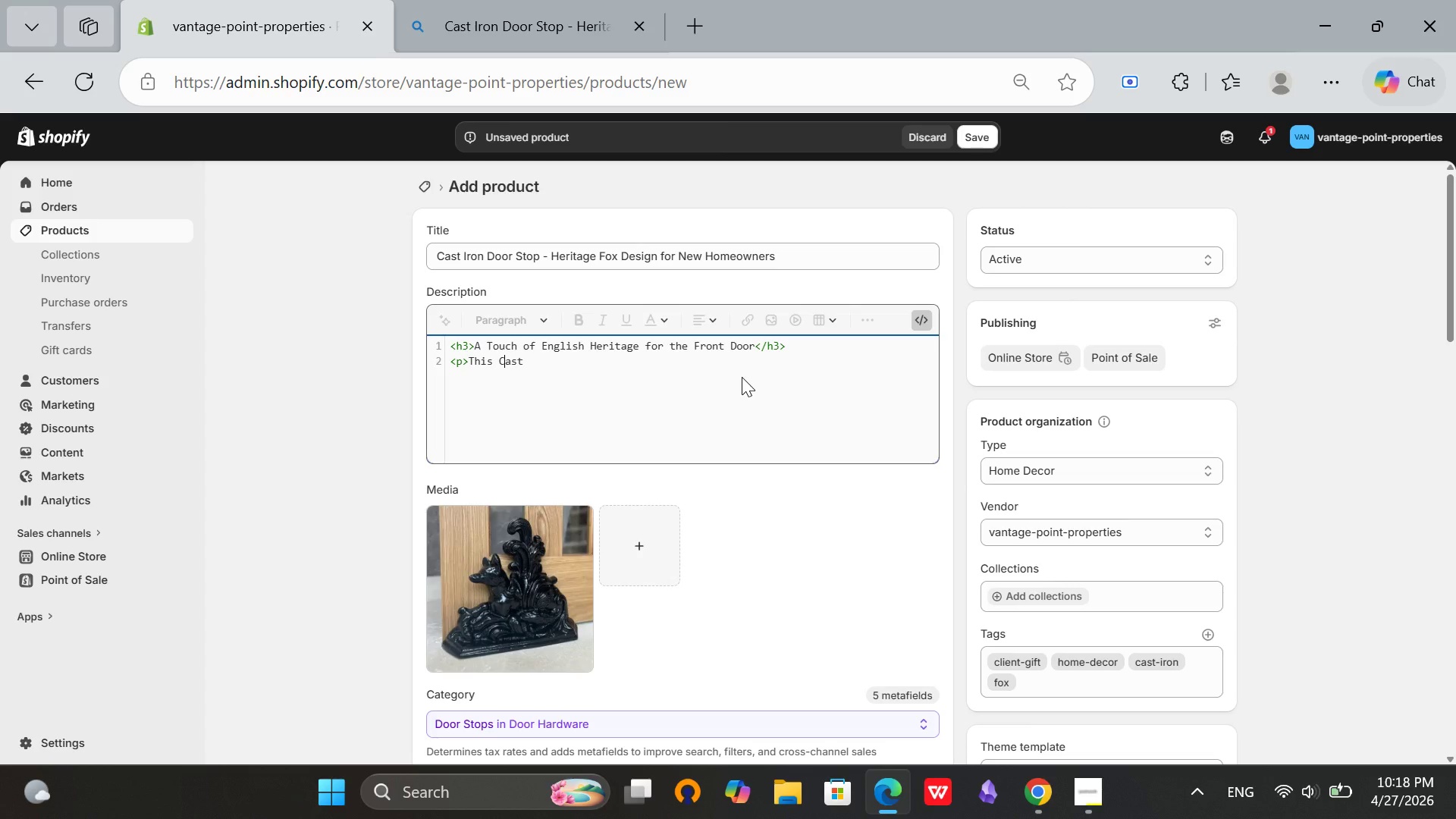 
key(ArrowLeft)
 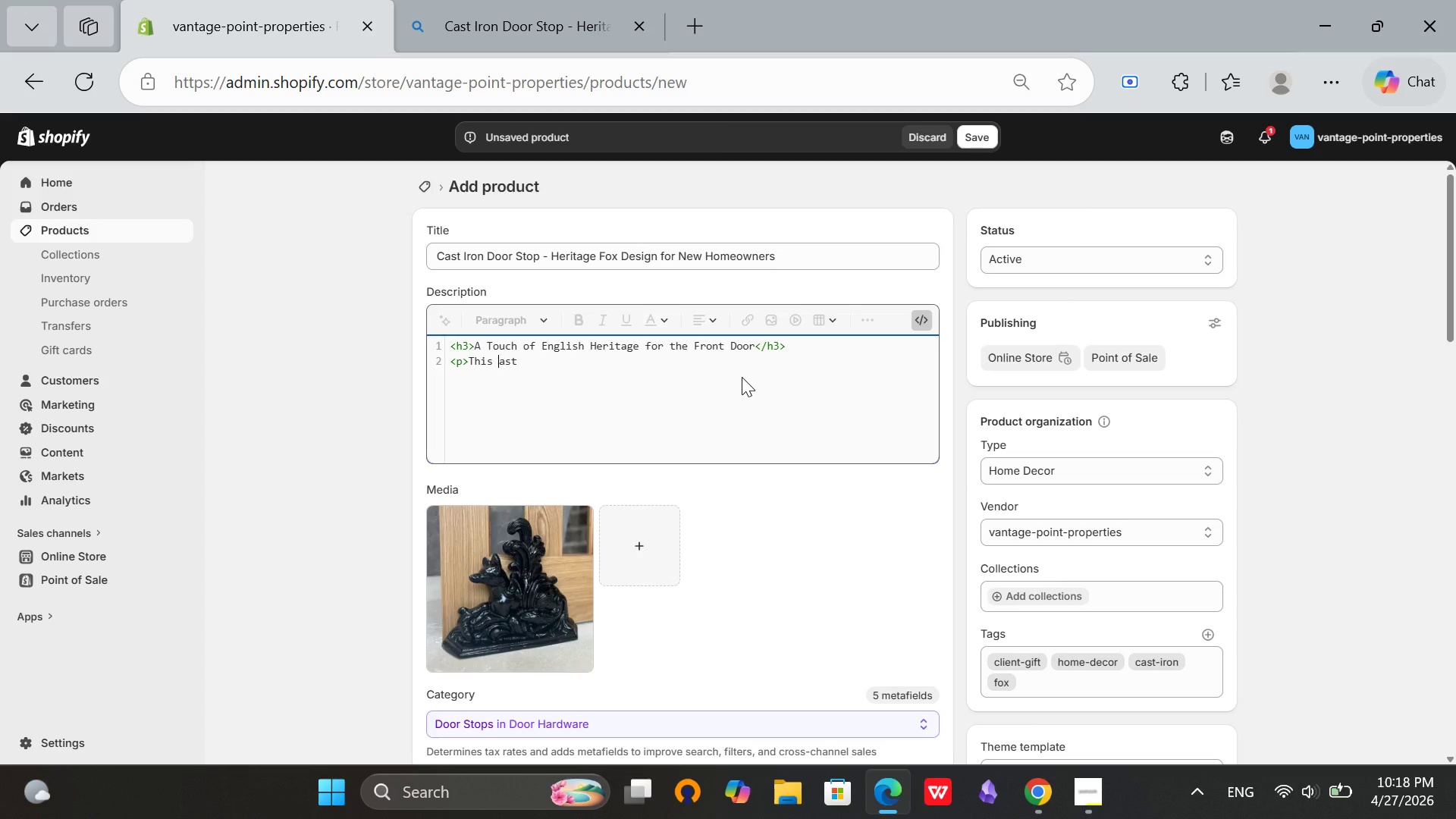 
key(Backspace)
 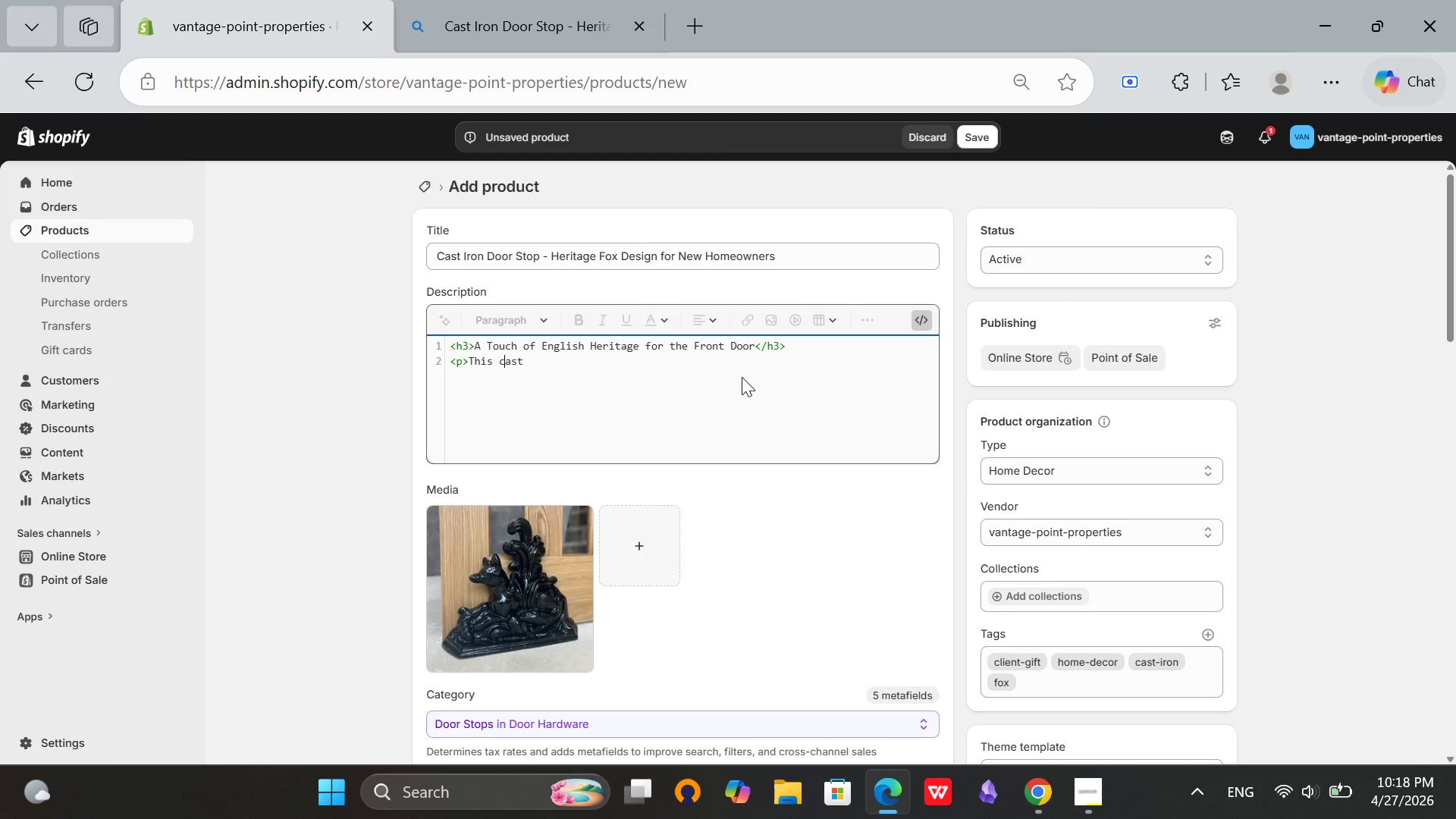 
key(C)
 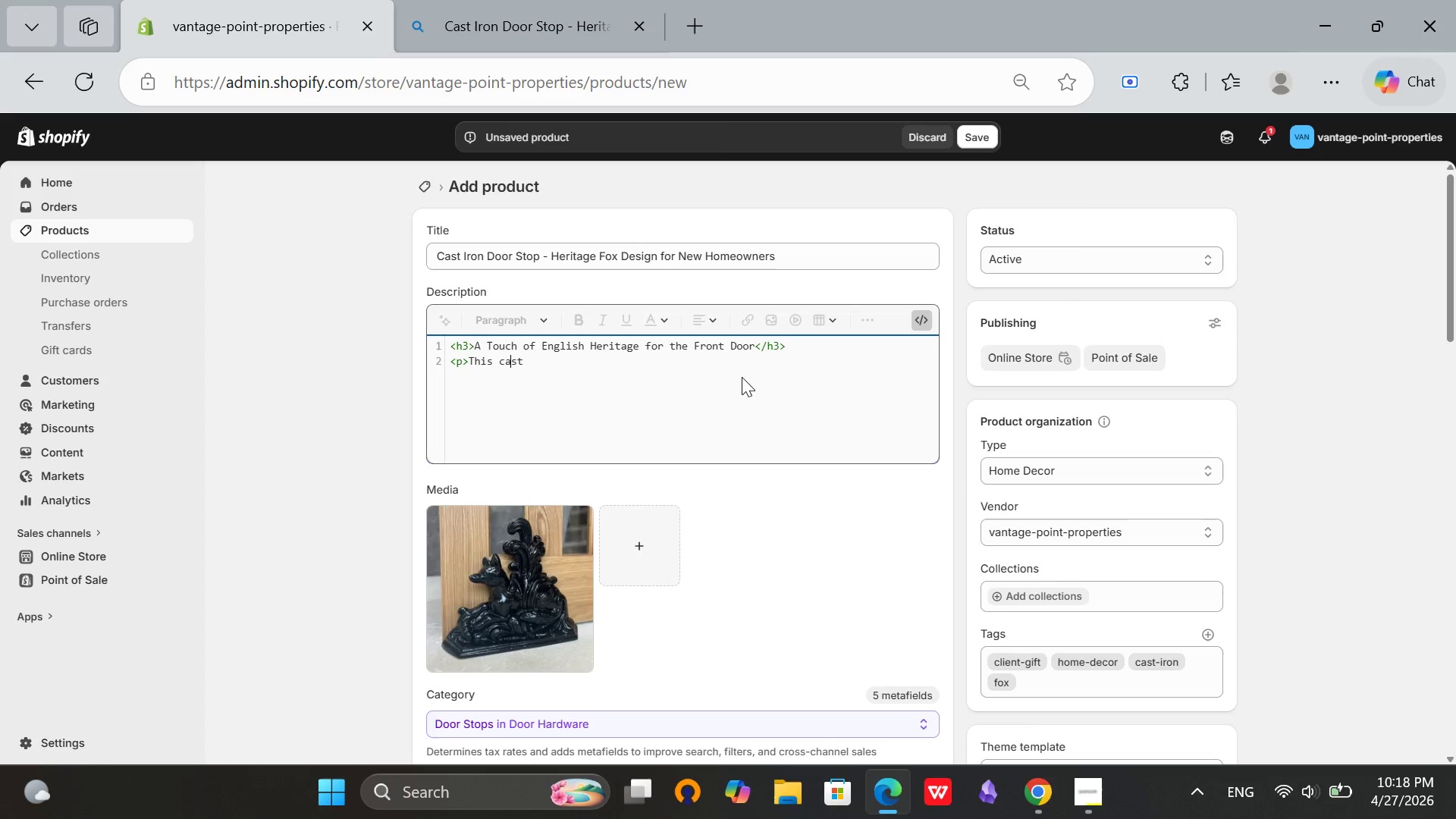 
key(ArrowRight)
 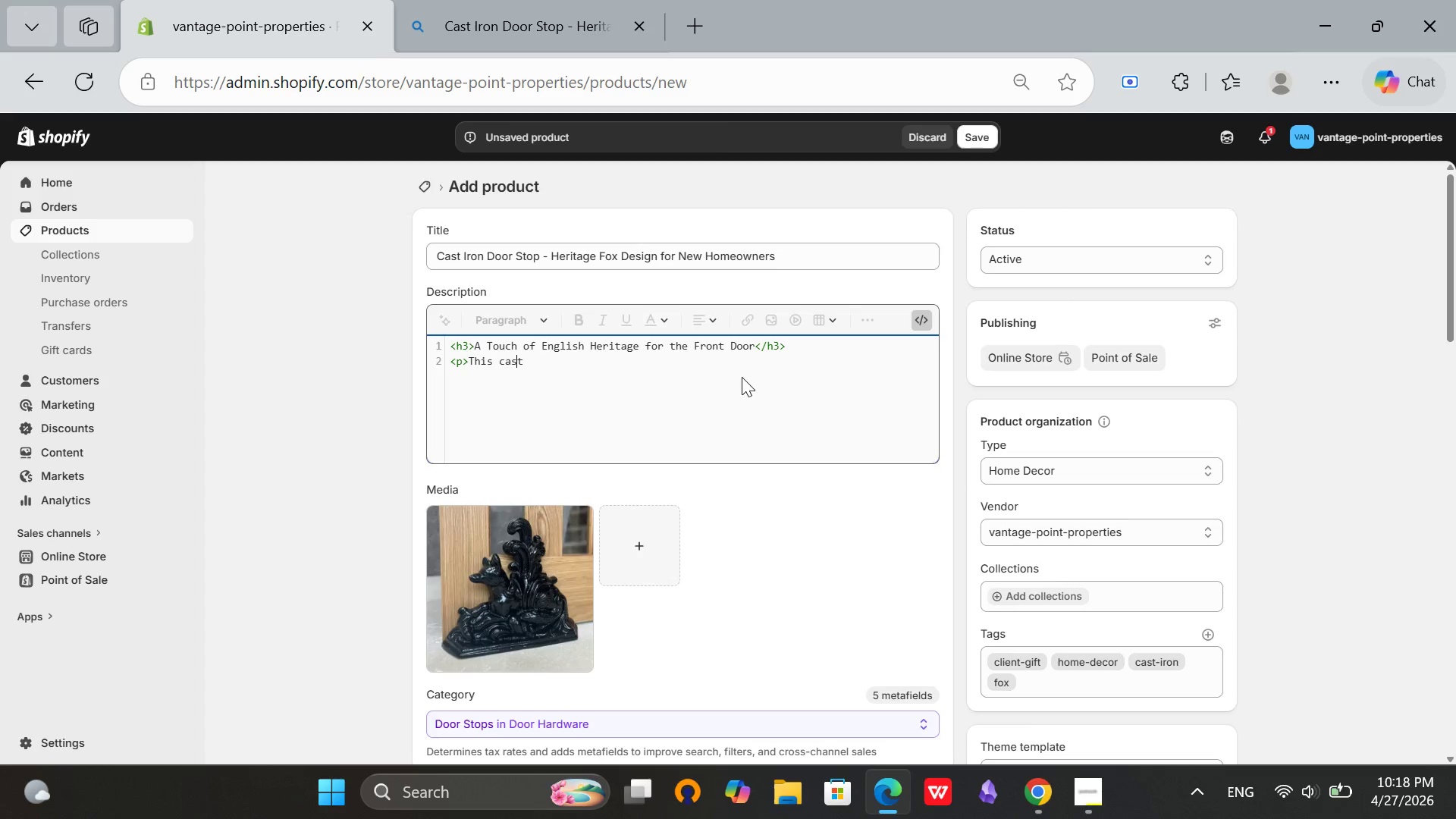 
key(ArrowRight)
 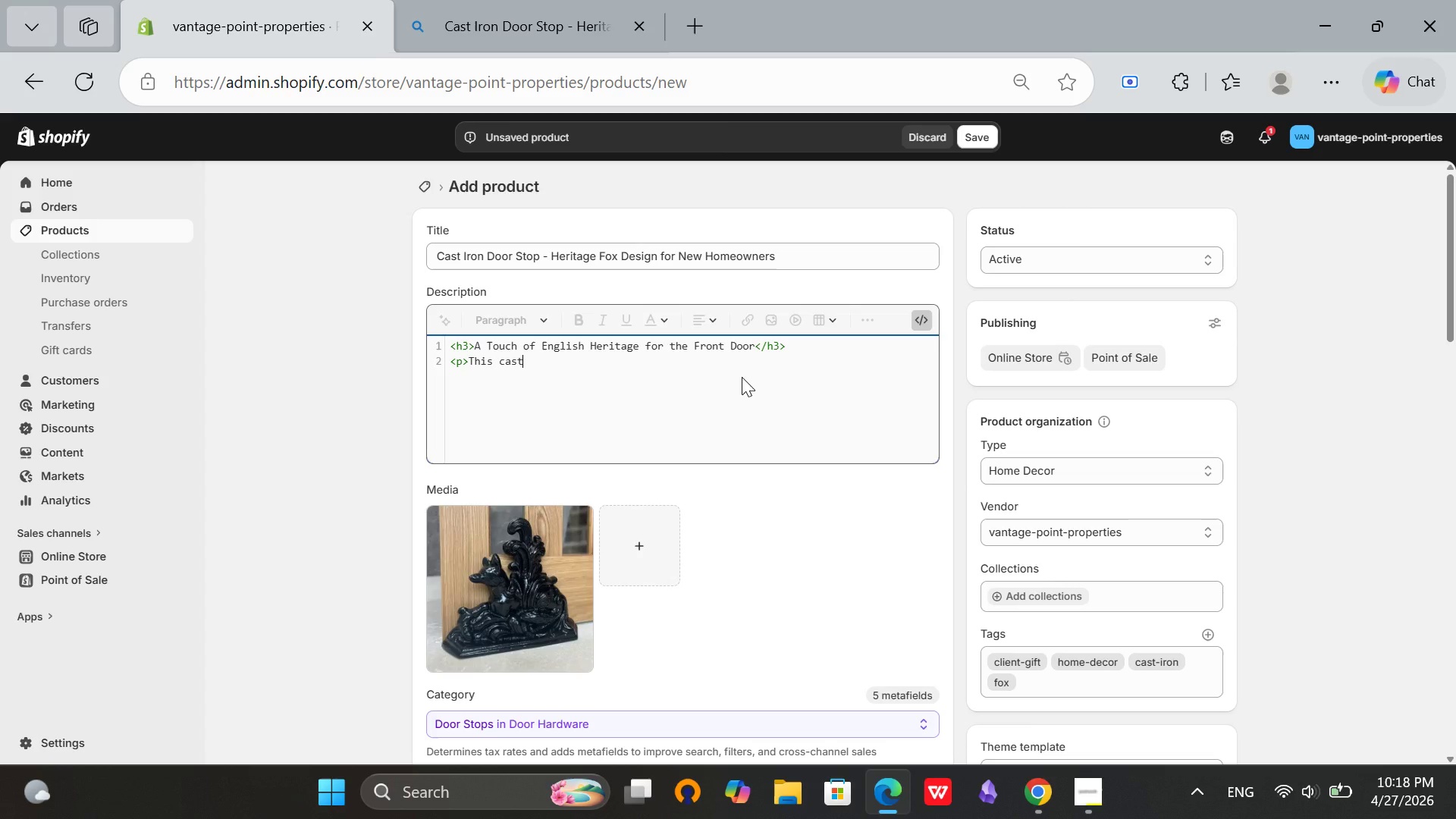 
key(ArrowRight)
 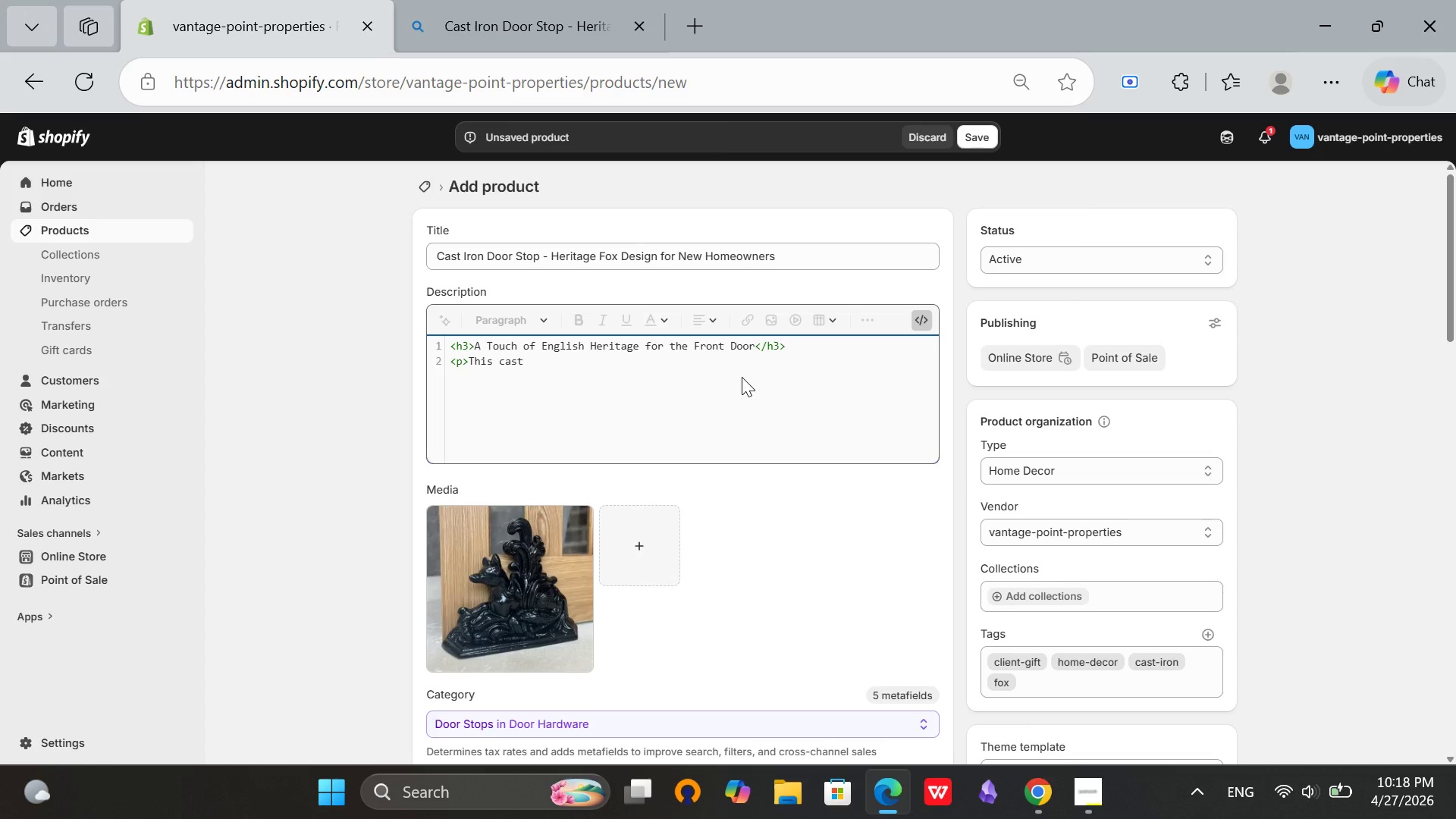 
type( iron [Mute][Mute][Mute][Mute]fox door stop is modeled after 19th-century English estate wedges. The brass finish catches morning light, while the)
 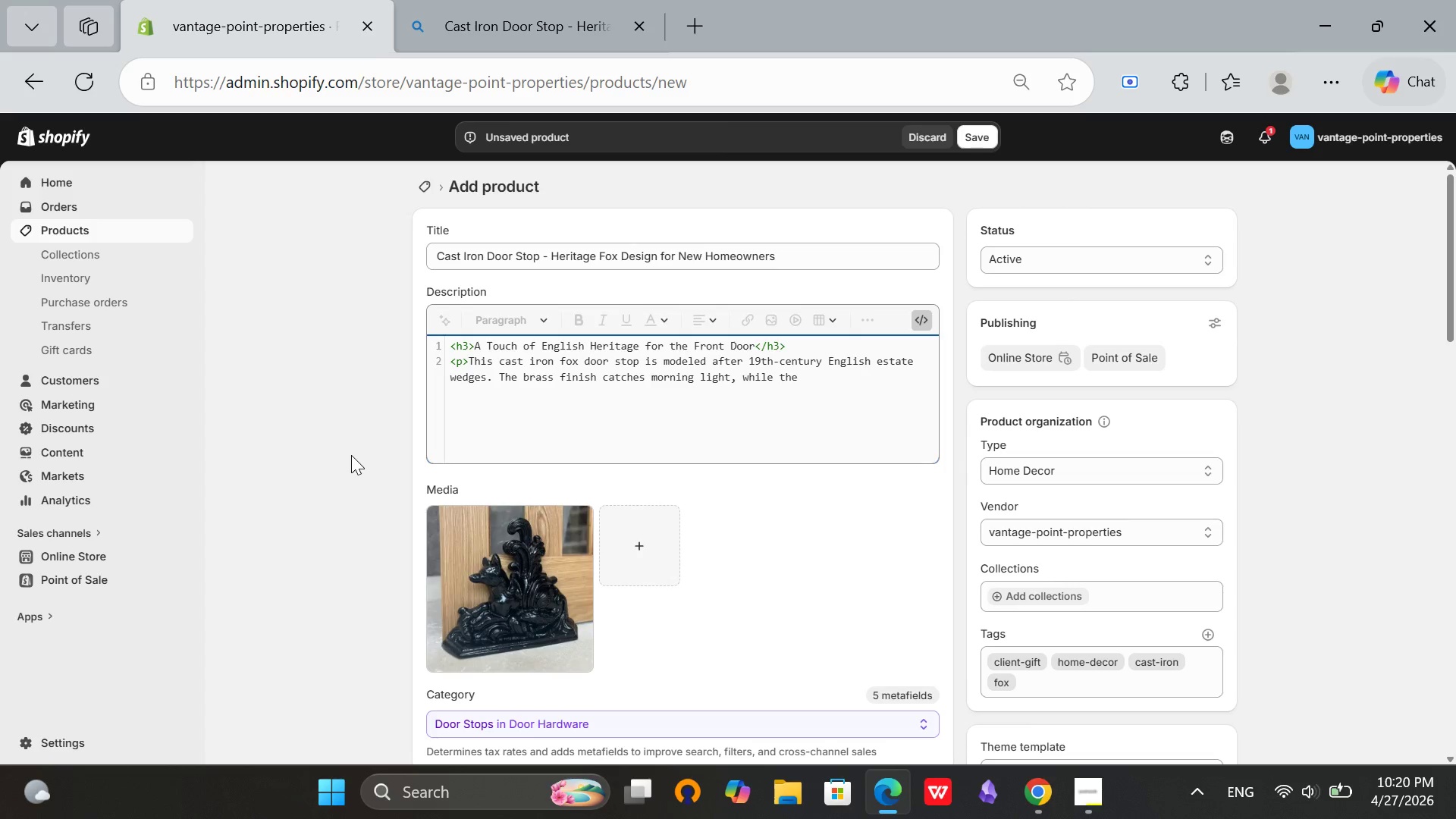 
type( felted bottom protects hardwood floors. Heavy enough to hold solid oak doors, light enough to move with a toe.</p>)
 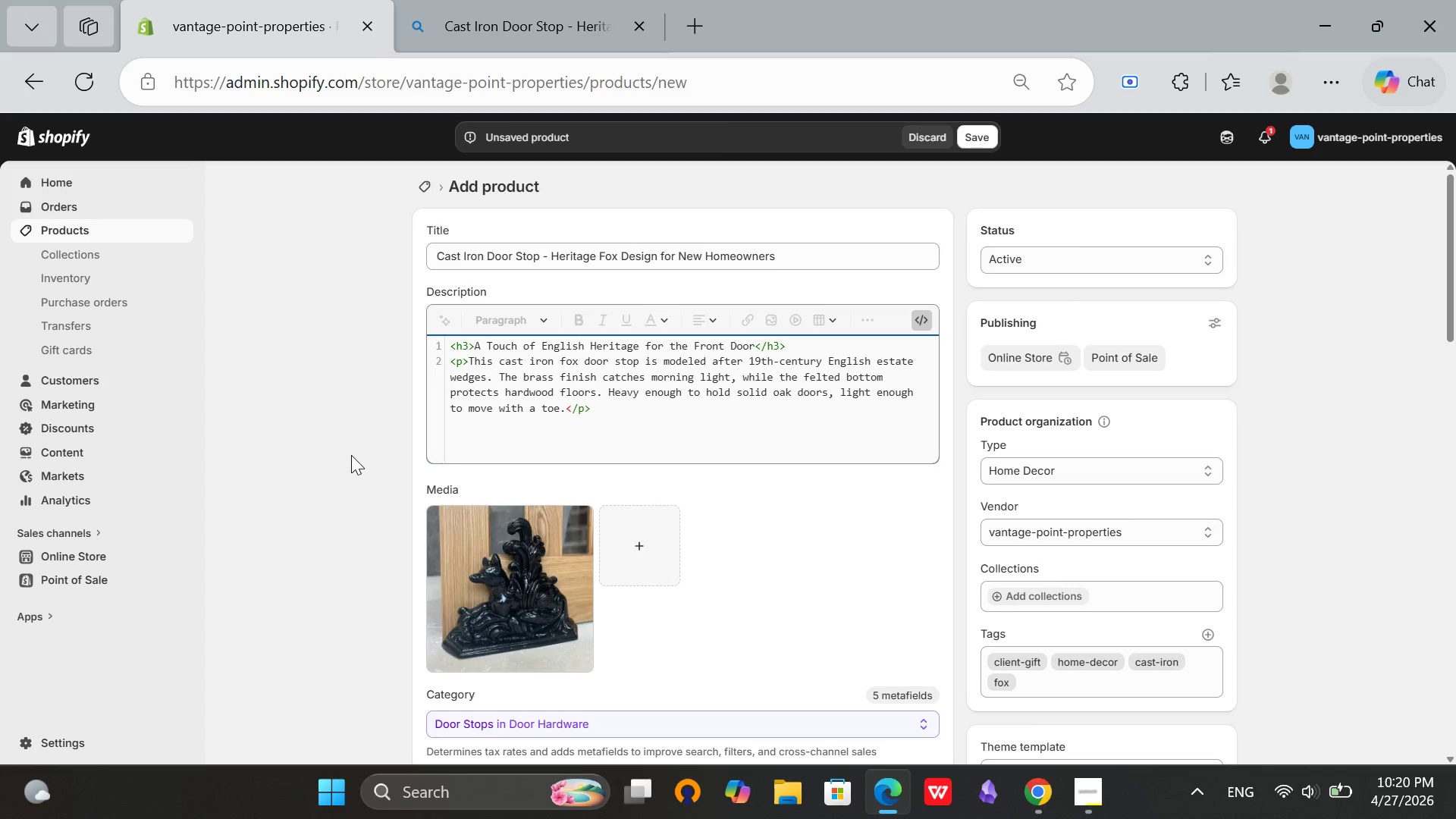 
key(Enter)
 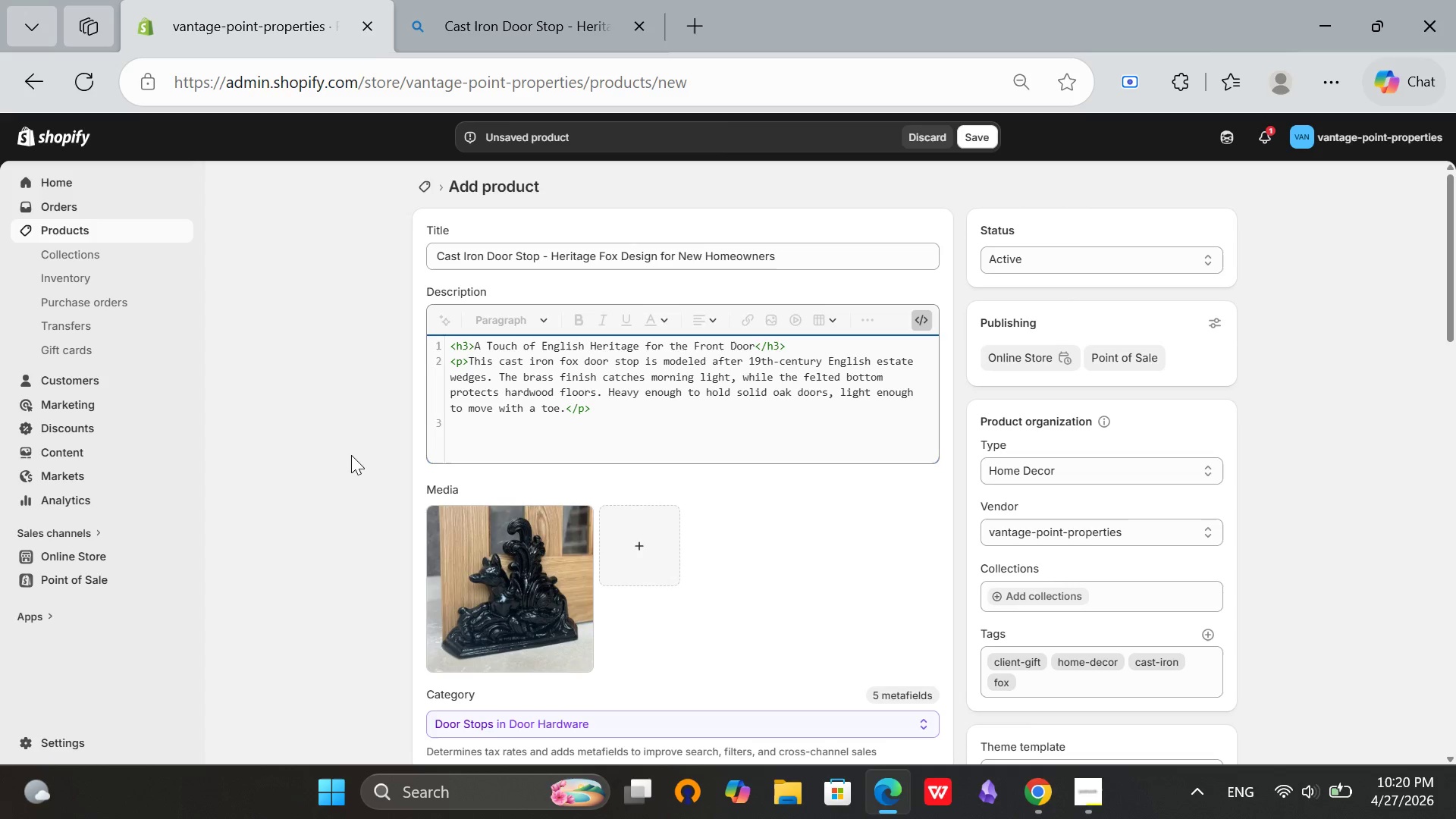 
type(<p>Each piece is sand-cast and hand-finished by artisans. The fox is decip)
key(Backspace)
key(Backspace)
key(Backspace)
type(picted mid-stride with detailed fur texture and alert ears. Presented in a gift bx with felt bottom already ay)
key(Backspace)
type(ttached,)
key(Backspace)
type(. No assembly required. Weighs 3.5 pun)
key(Backspace)
key(Backspace)
type(ounds. Dimentions: 7 inches long, 4 inches tall, 2 inches wide.</p>)
 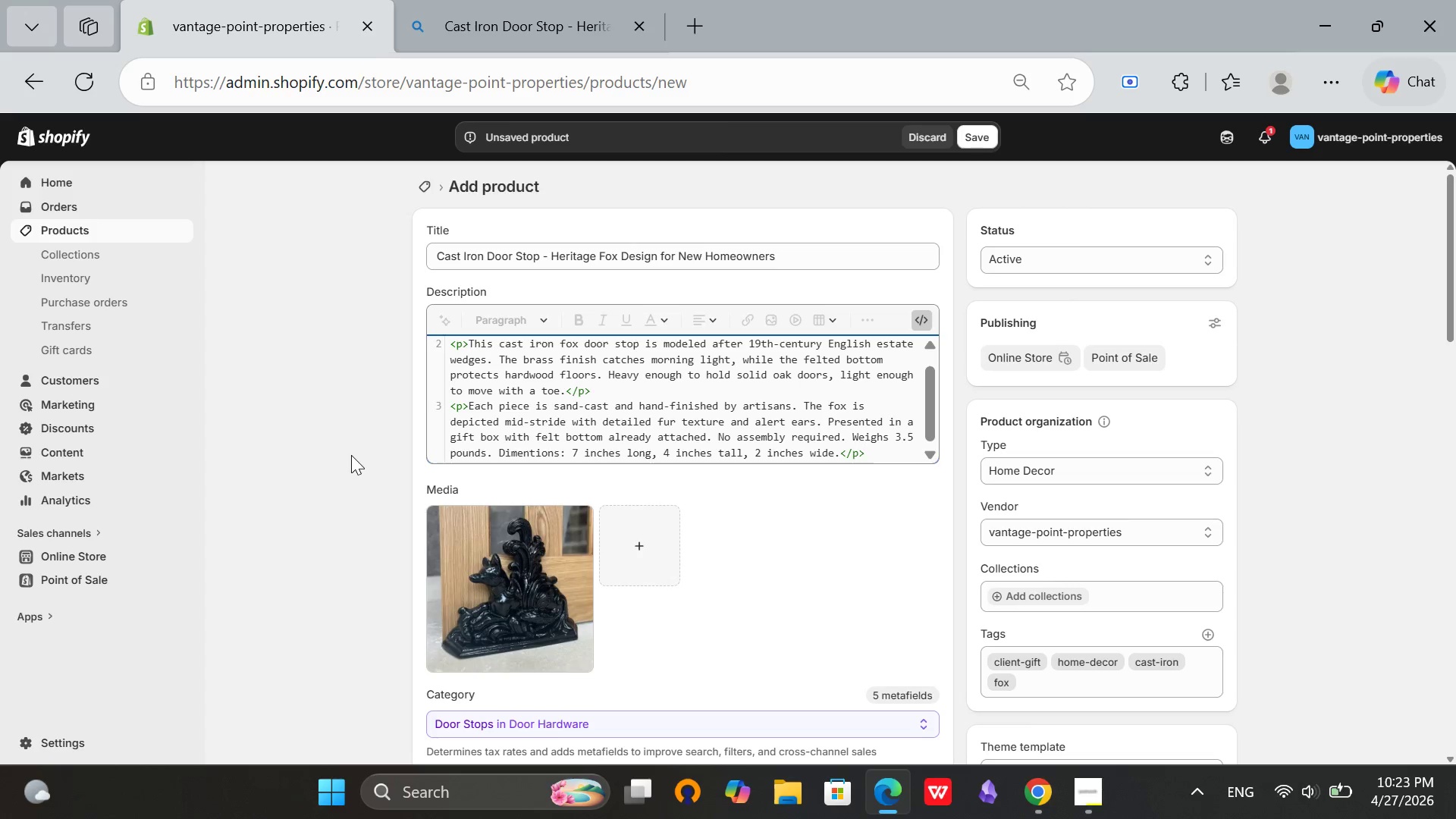 
left_click([924, 314])
 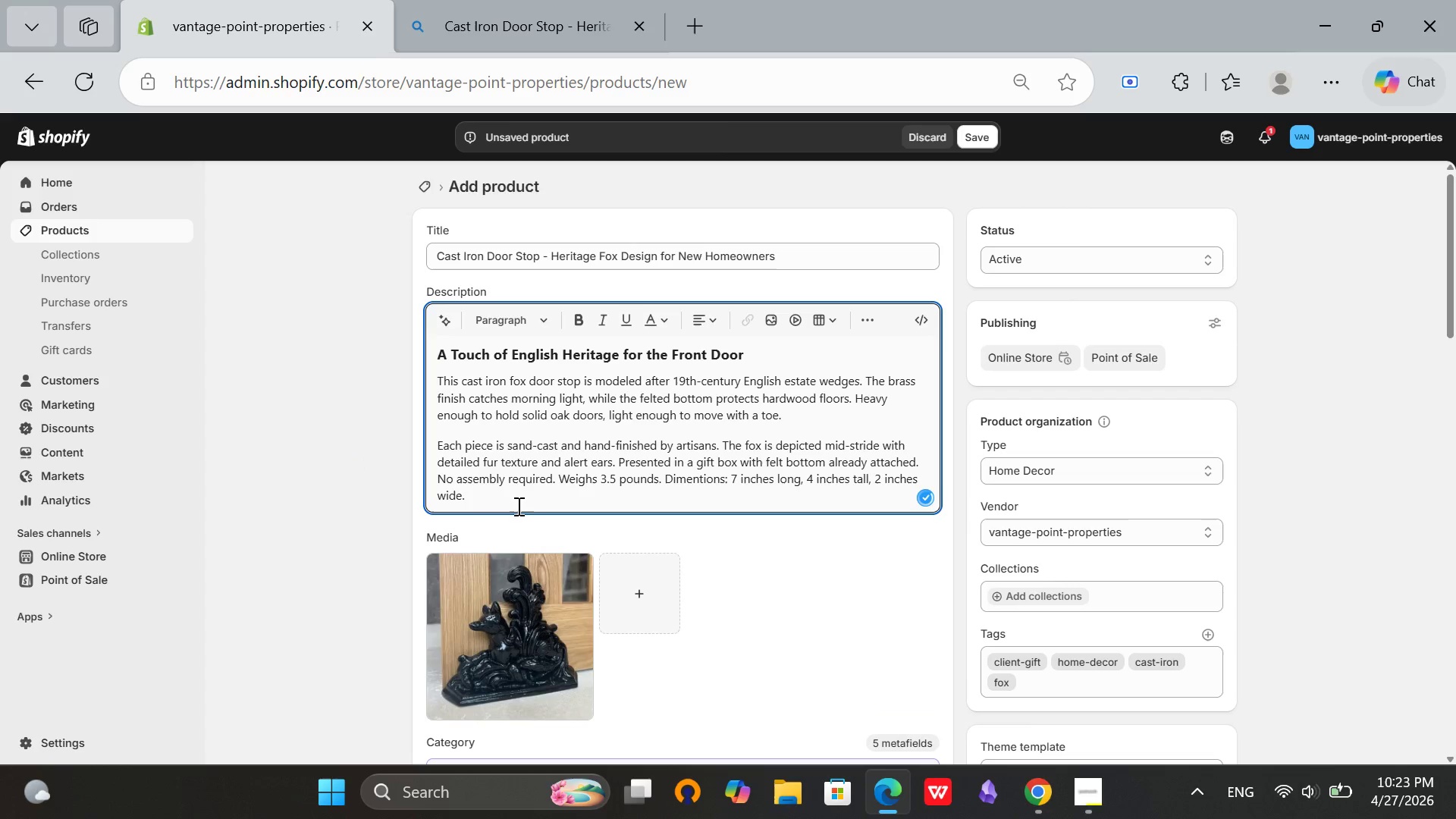 
left_click([516, 507])
 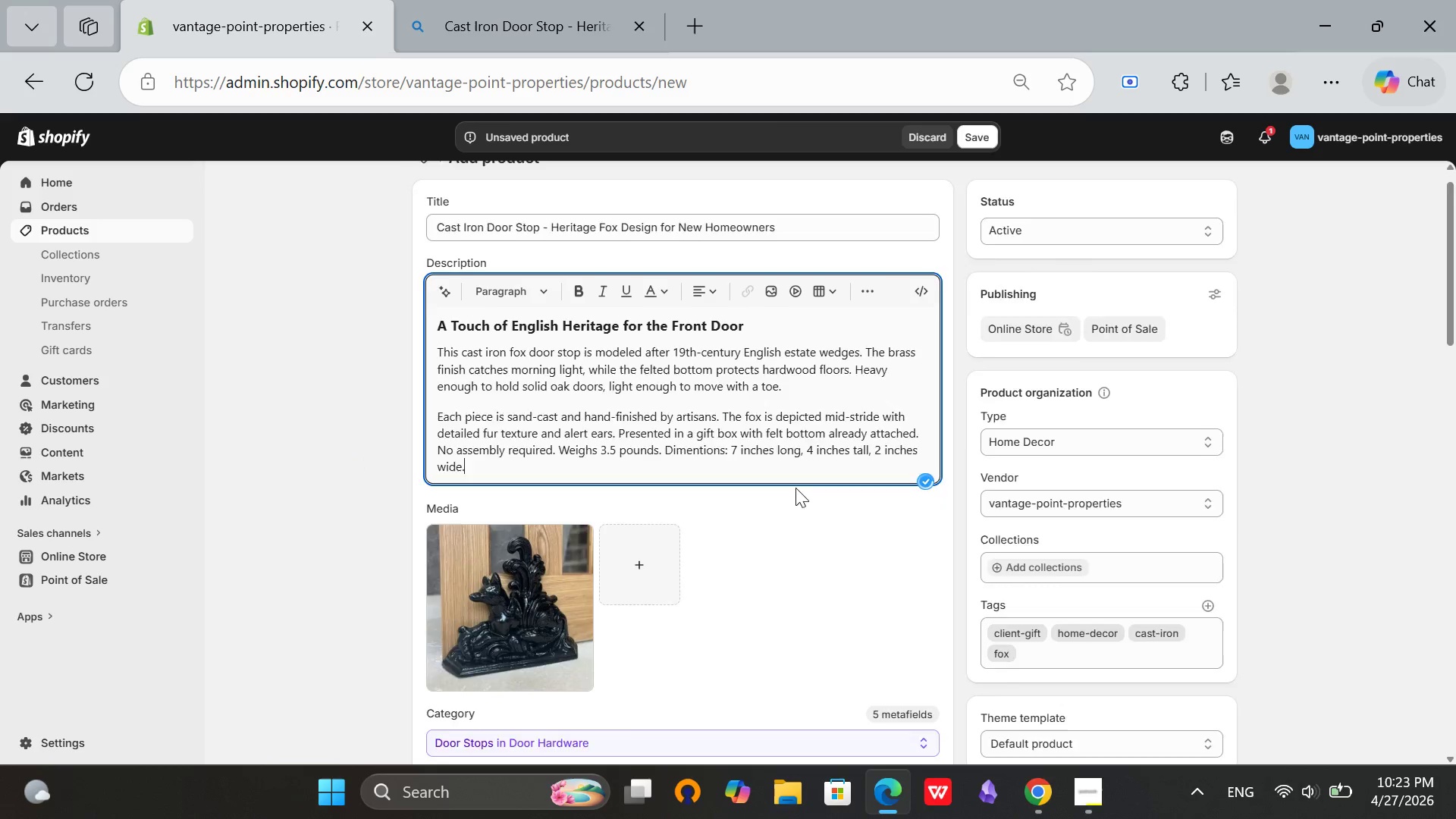 
scroll: coordinate [795, 488], scroll_direction: down, amount: 1.0
 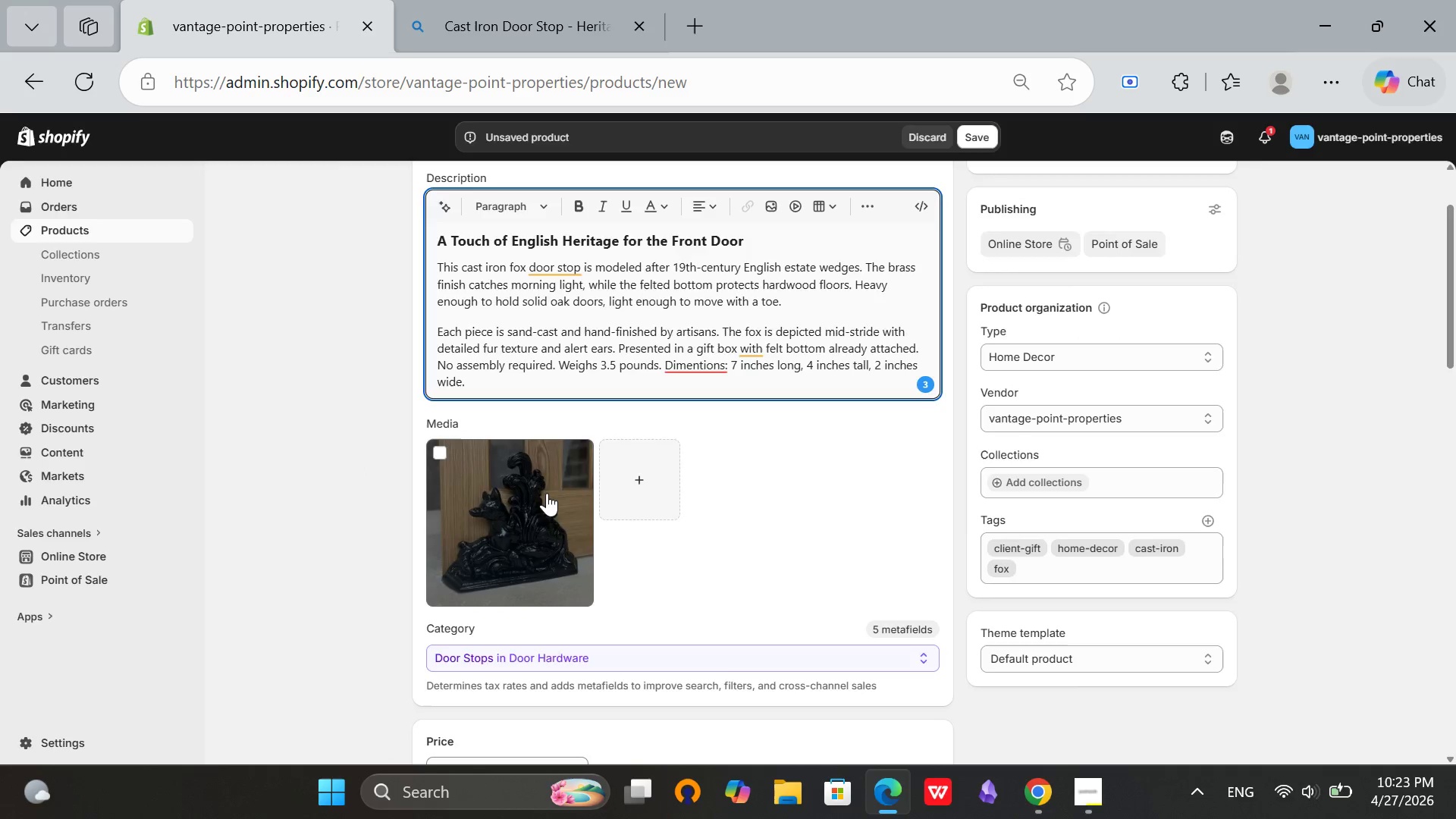 
left_click([547, 493])
 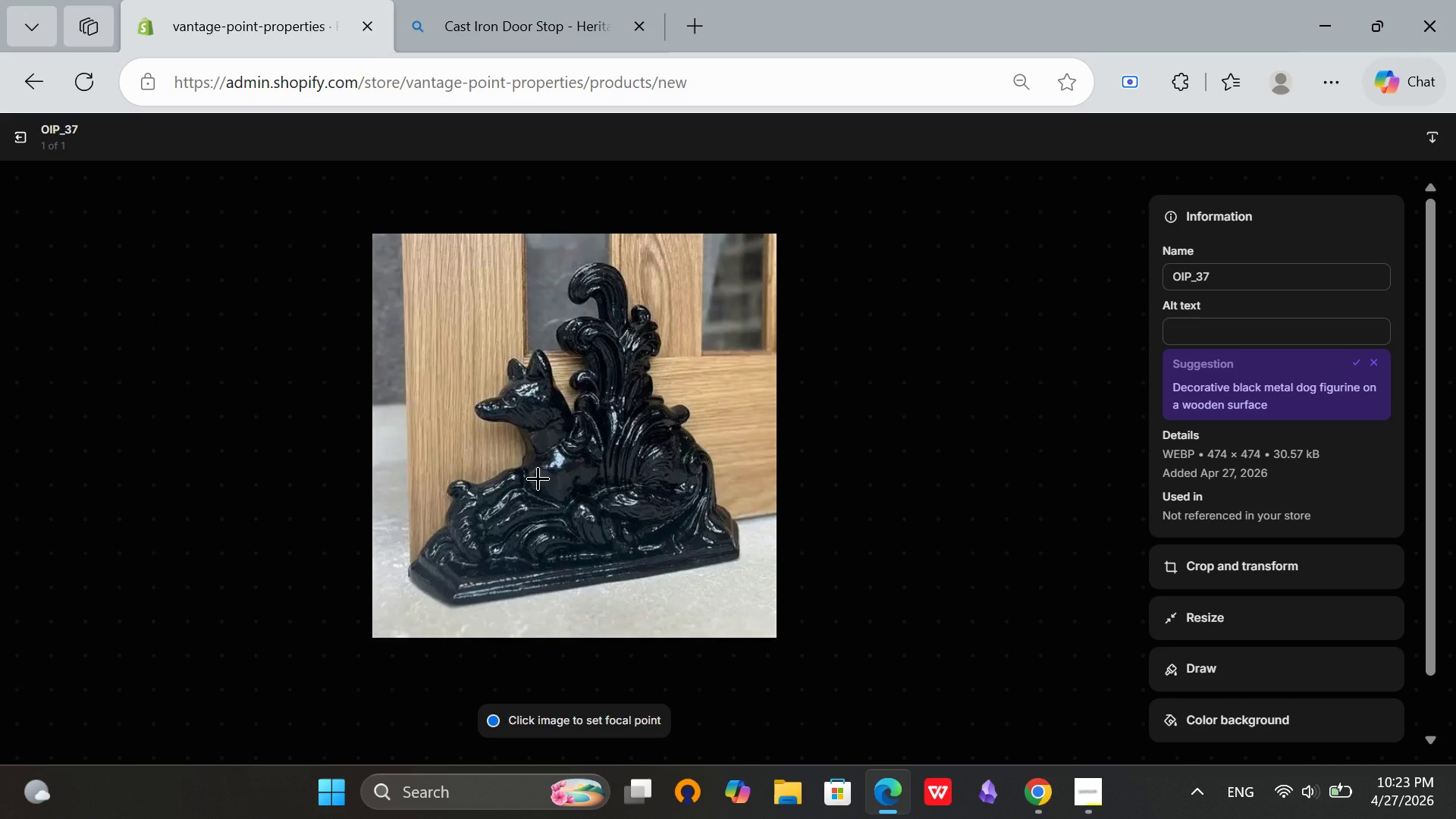 
wait(10.3)
 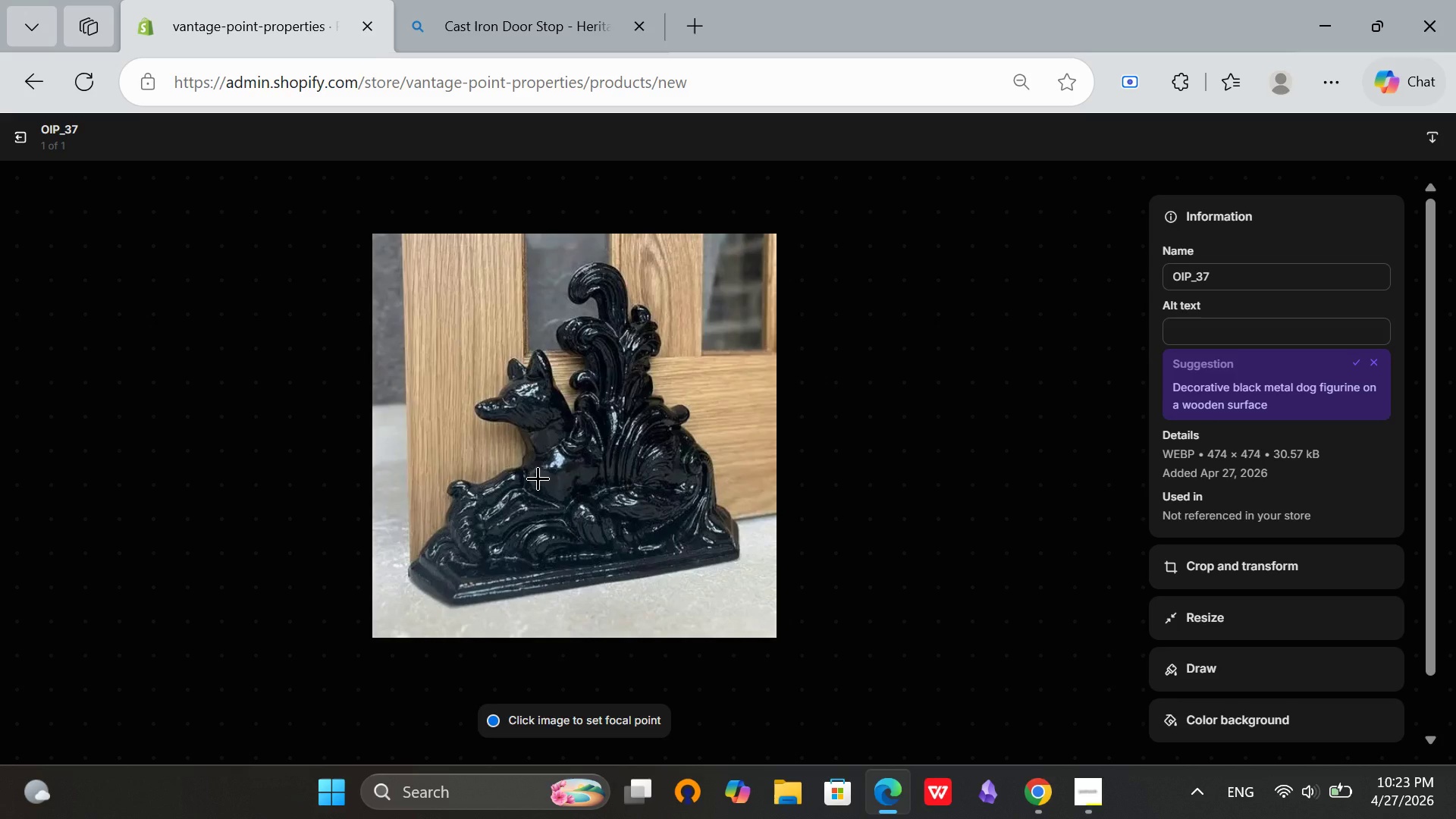 
left_click([1263, 331])
 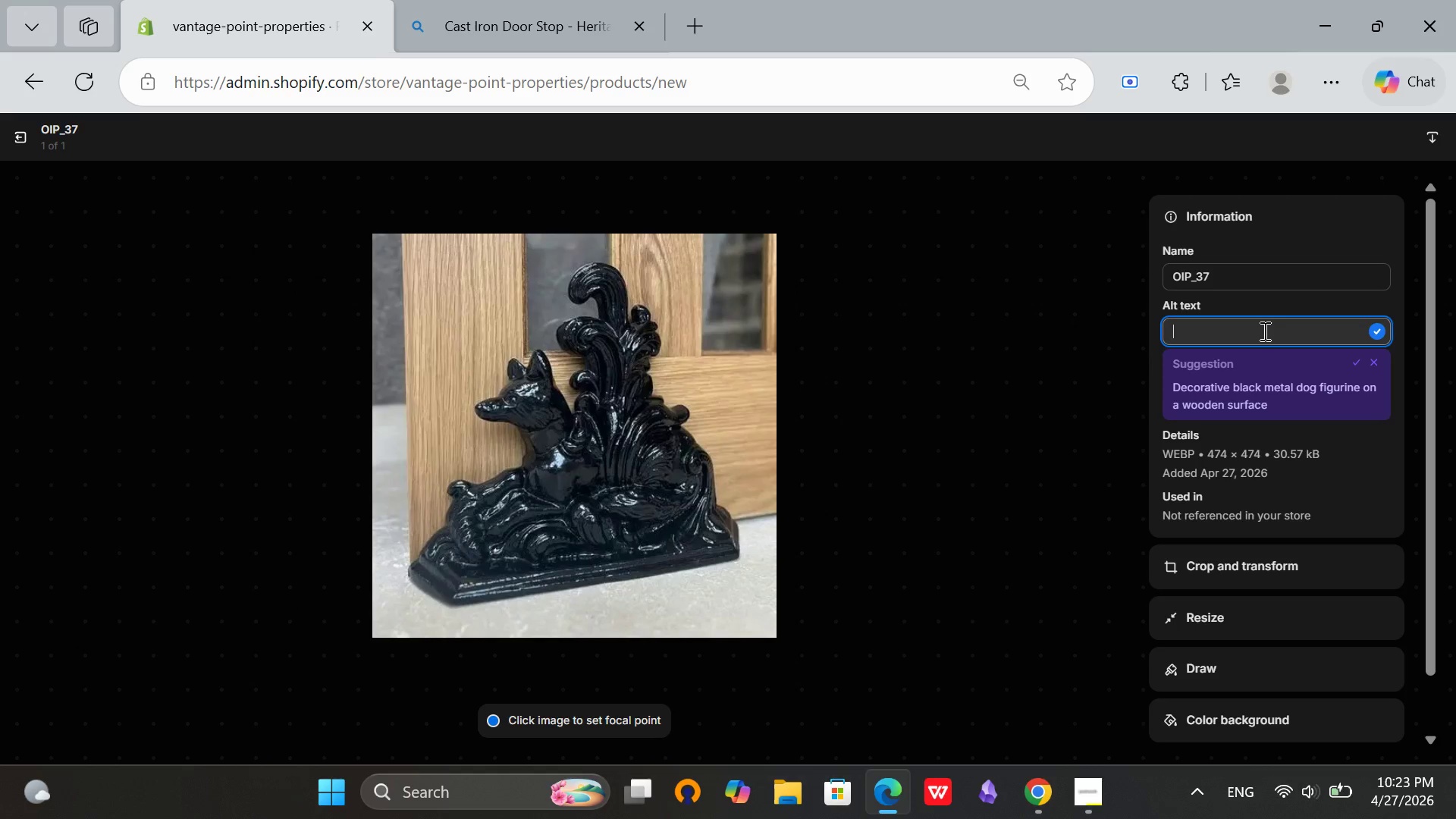 
type(Caast )
key(Backspace)
key(Backspace)
key(Backspace)
key(Backspace)
type(srr)
key(Backspace)
key(Backspace)
type(t iron foc door)
 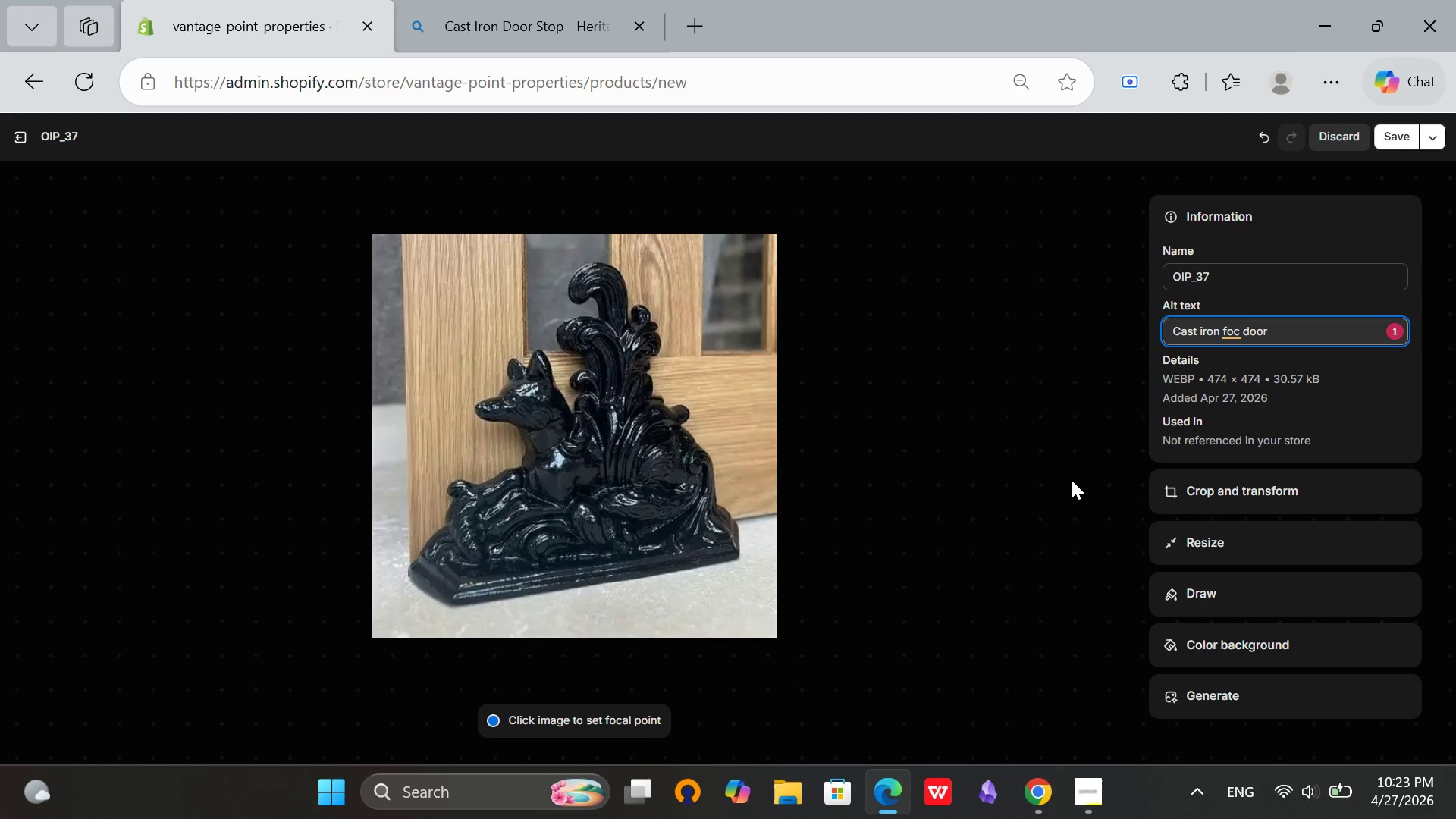 
type( stop in brass finish on ahr)
key(Backspace)
key(Backspace)
key(Backspace)
type(hardwood floor near front door)
 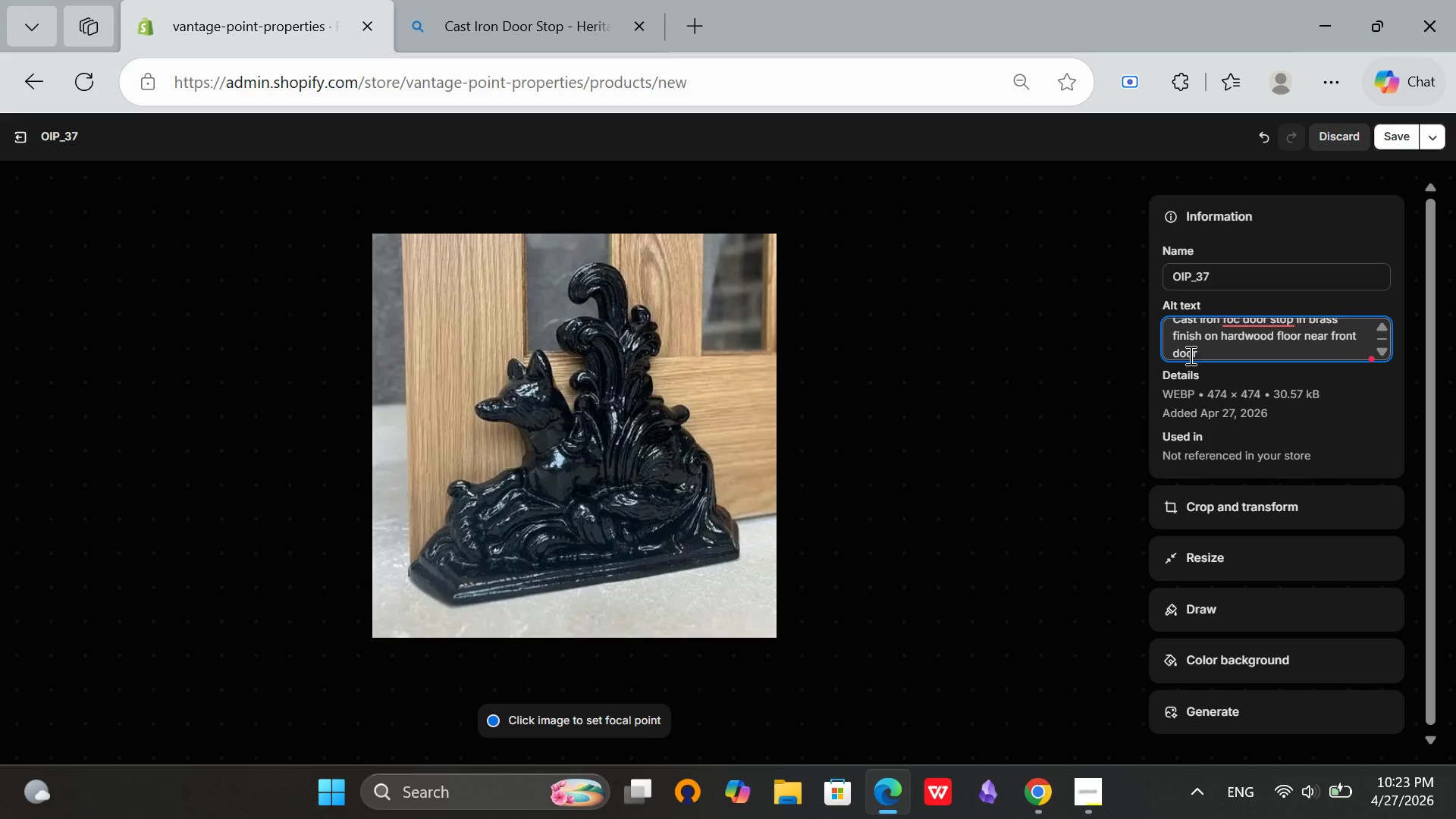 
scroll: coordinate [1189, 354], scroll_direction: up, amount: 2.0
 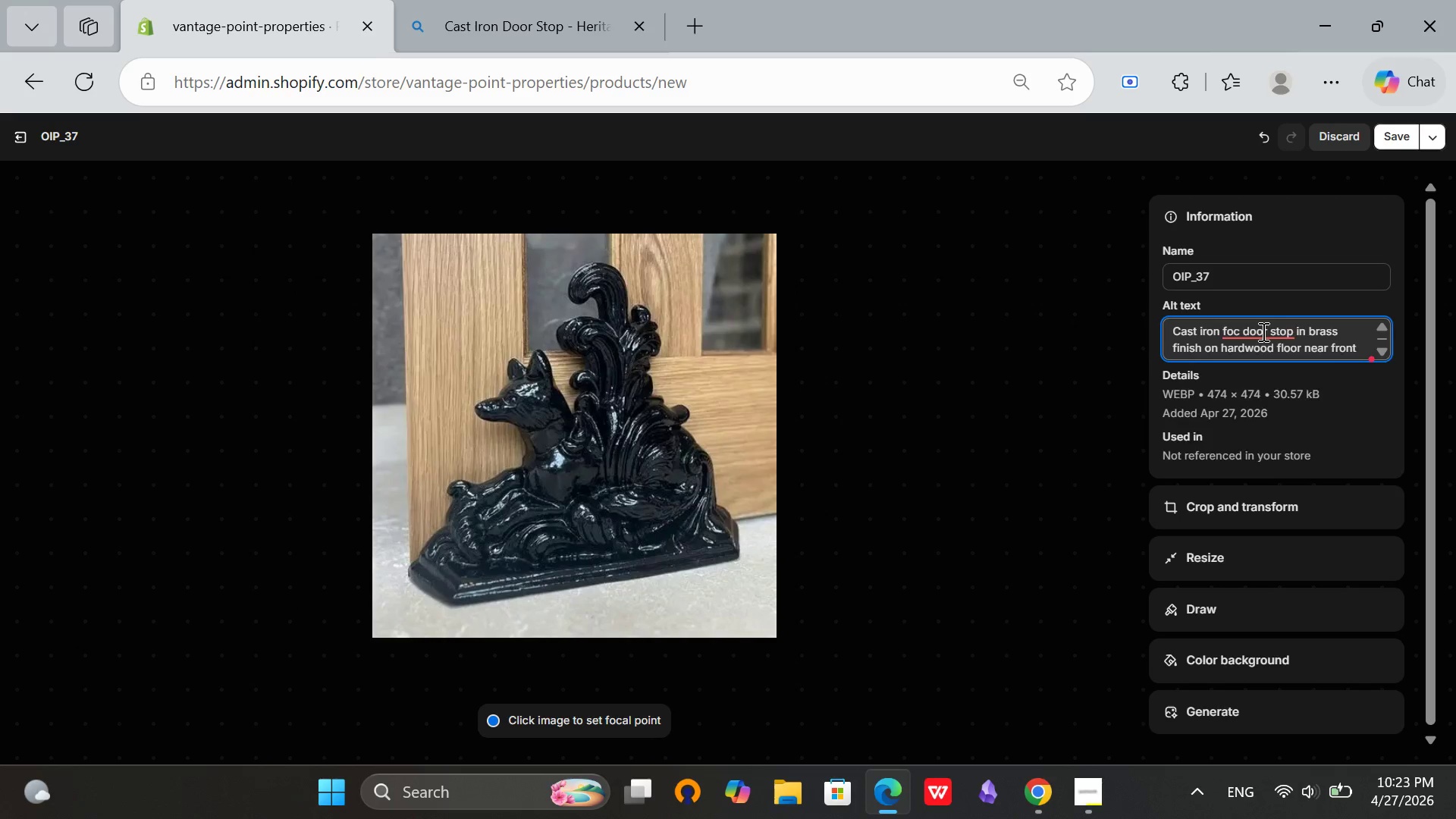 
left_click([1262, 331])
 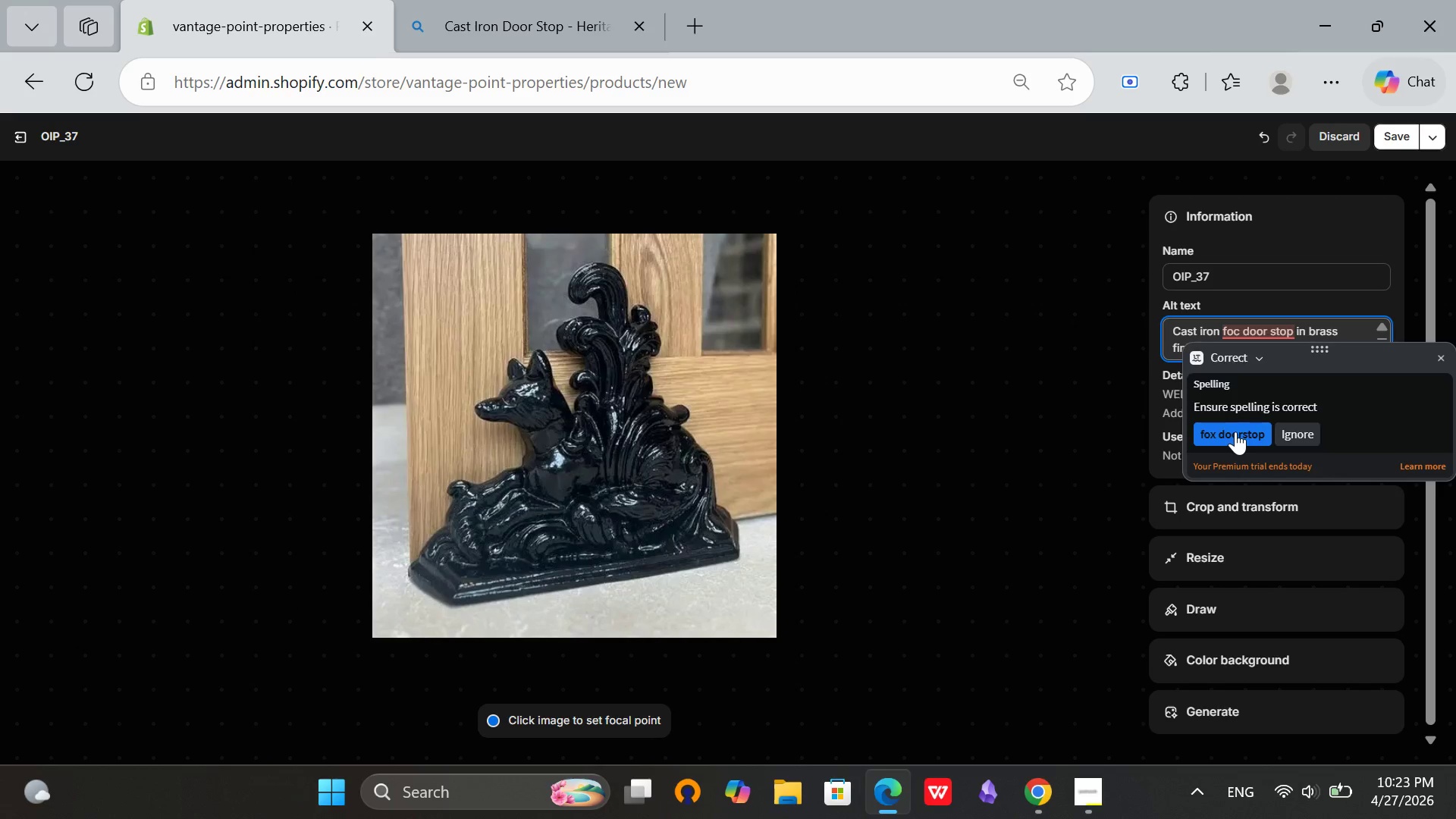 
left_click([1235, 431])
 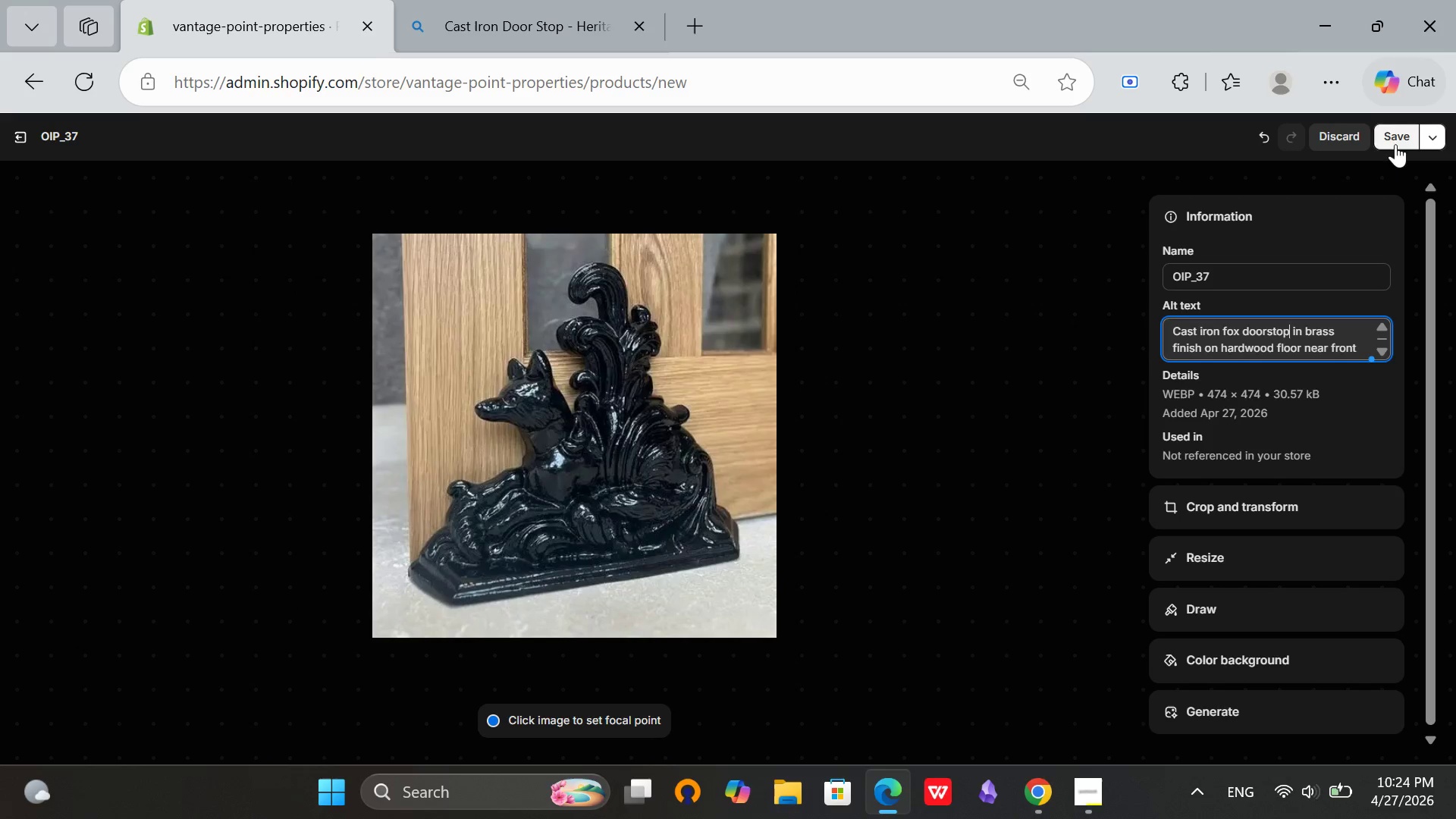 
left_click([1396, 141])
 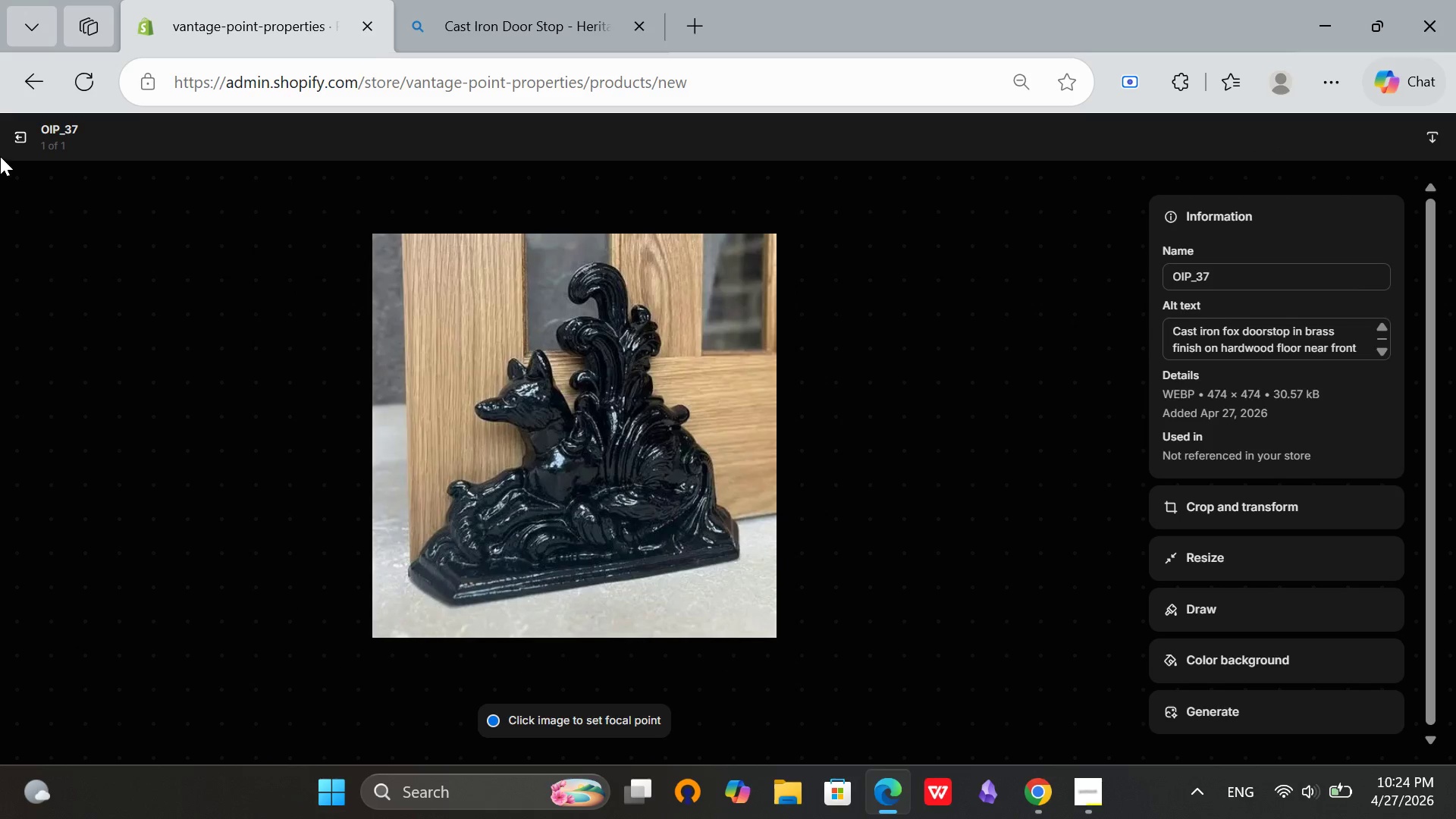 
left_click([5, 135])
 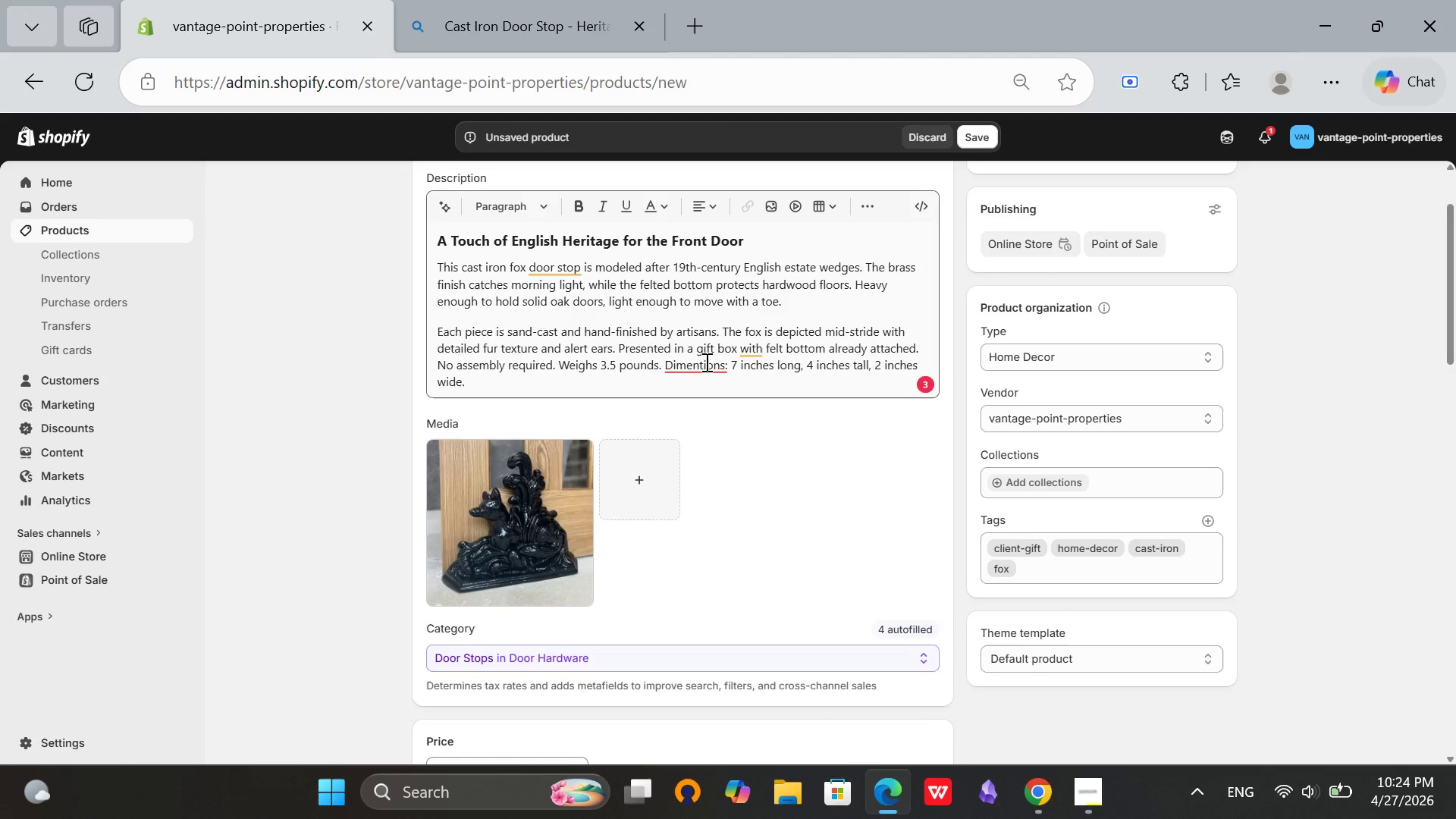 
left_click([703, 366])
 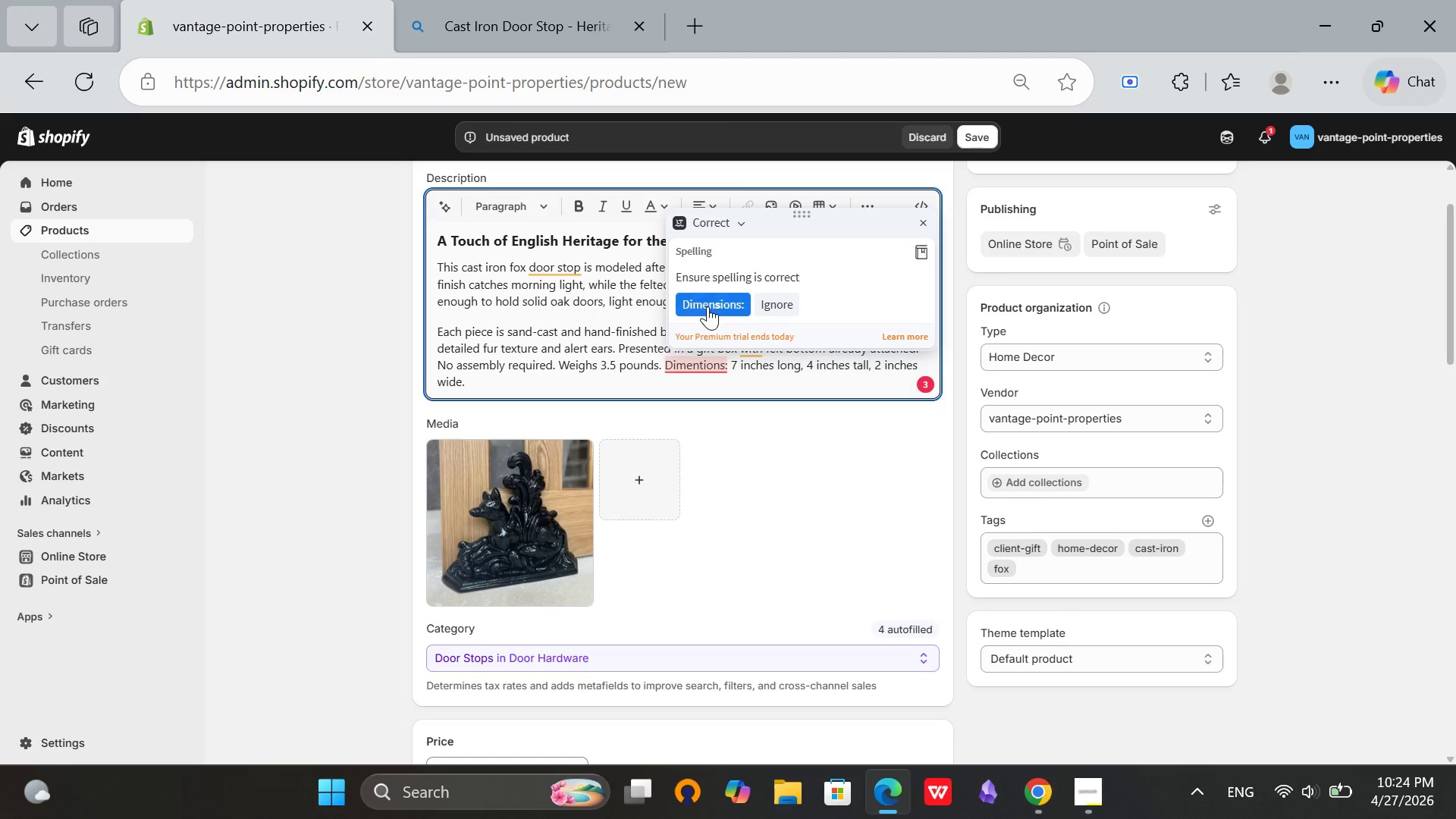 
left_click([708, 306])
 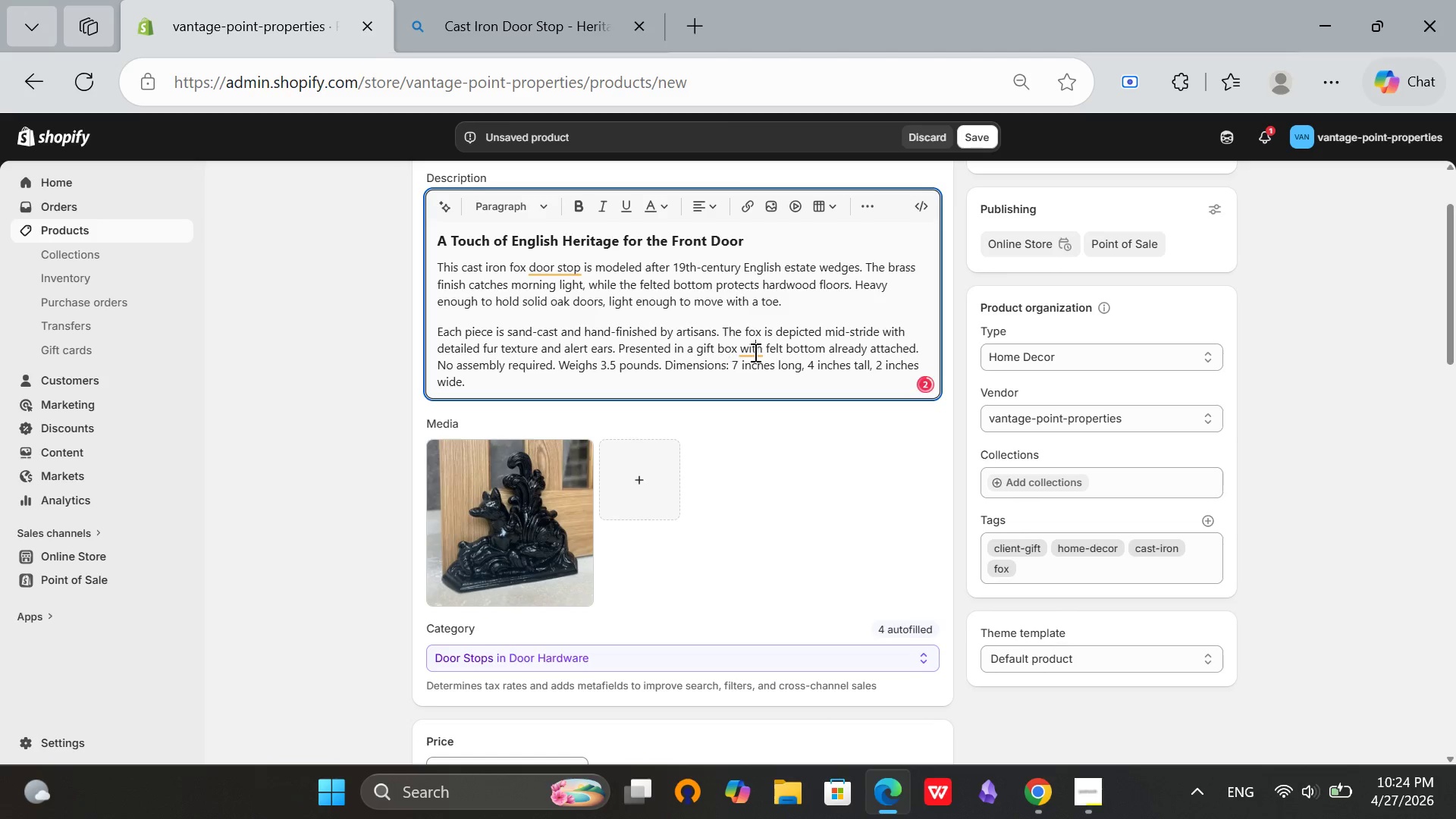 
left_click([754, 352])
 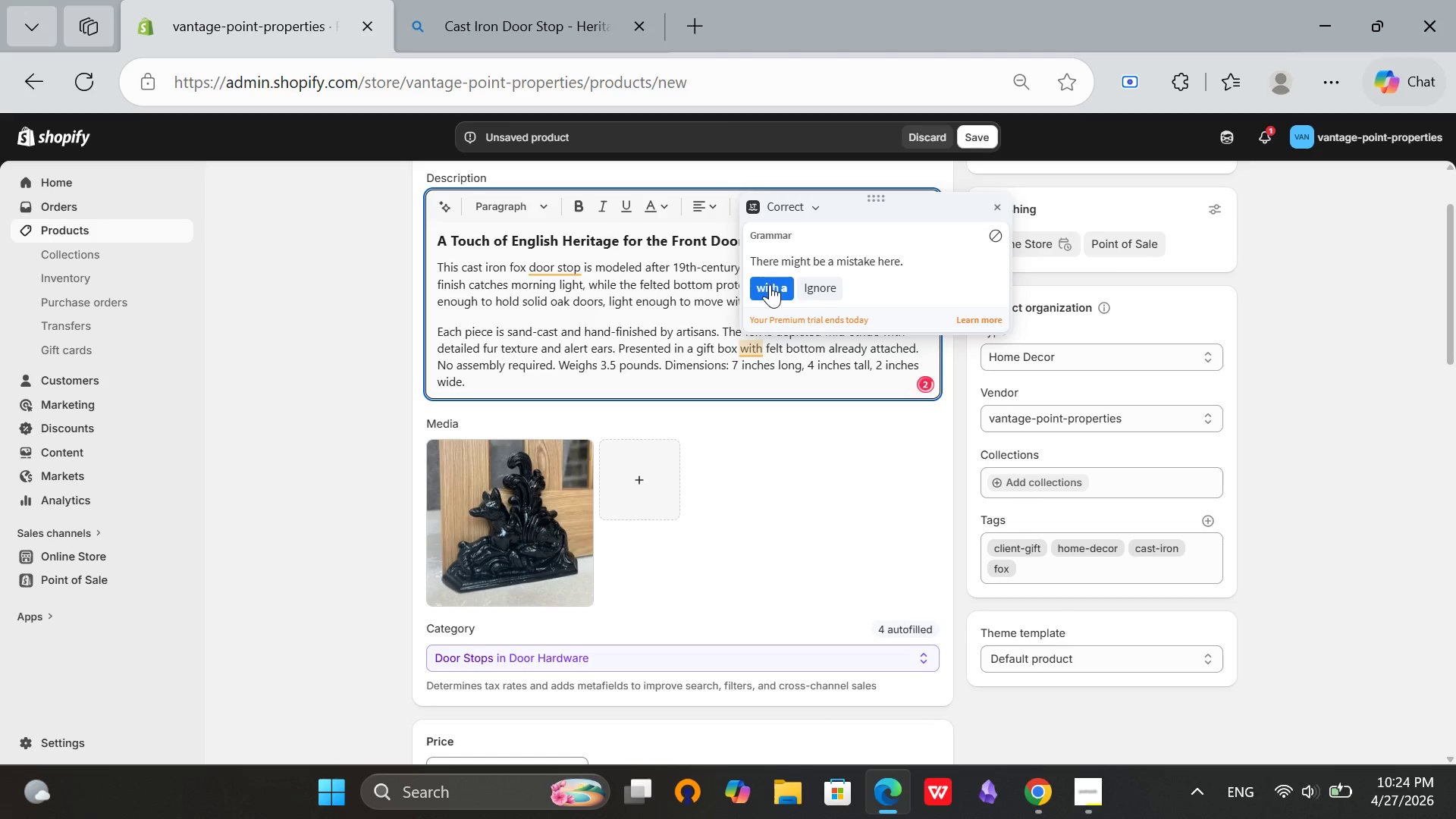 
left_click([770, 284])
 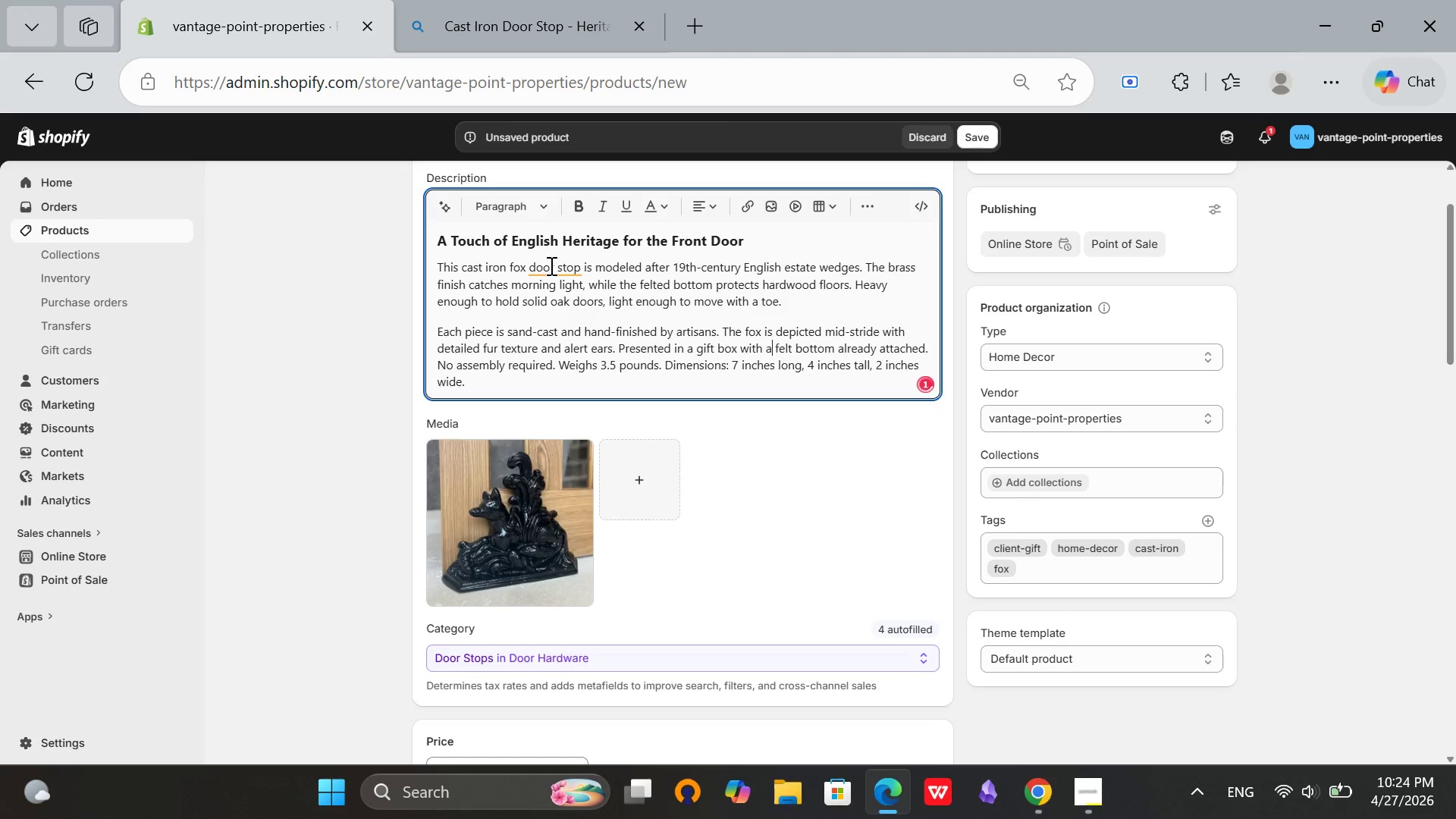 
left_click([550, 265])
 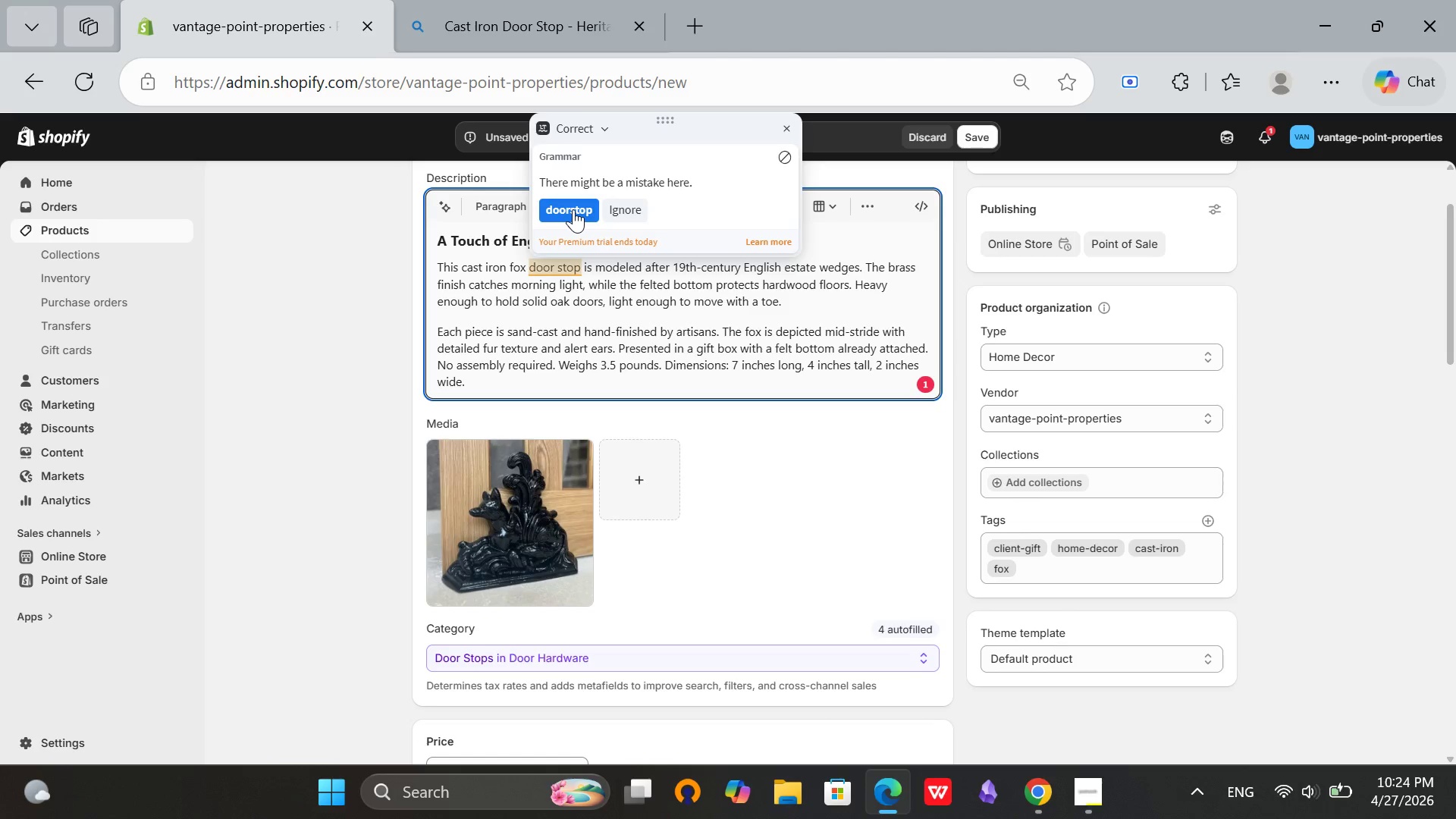 
left_click([573, 209])
 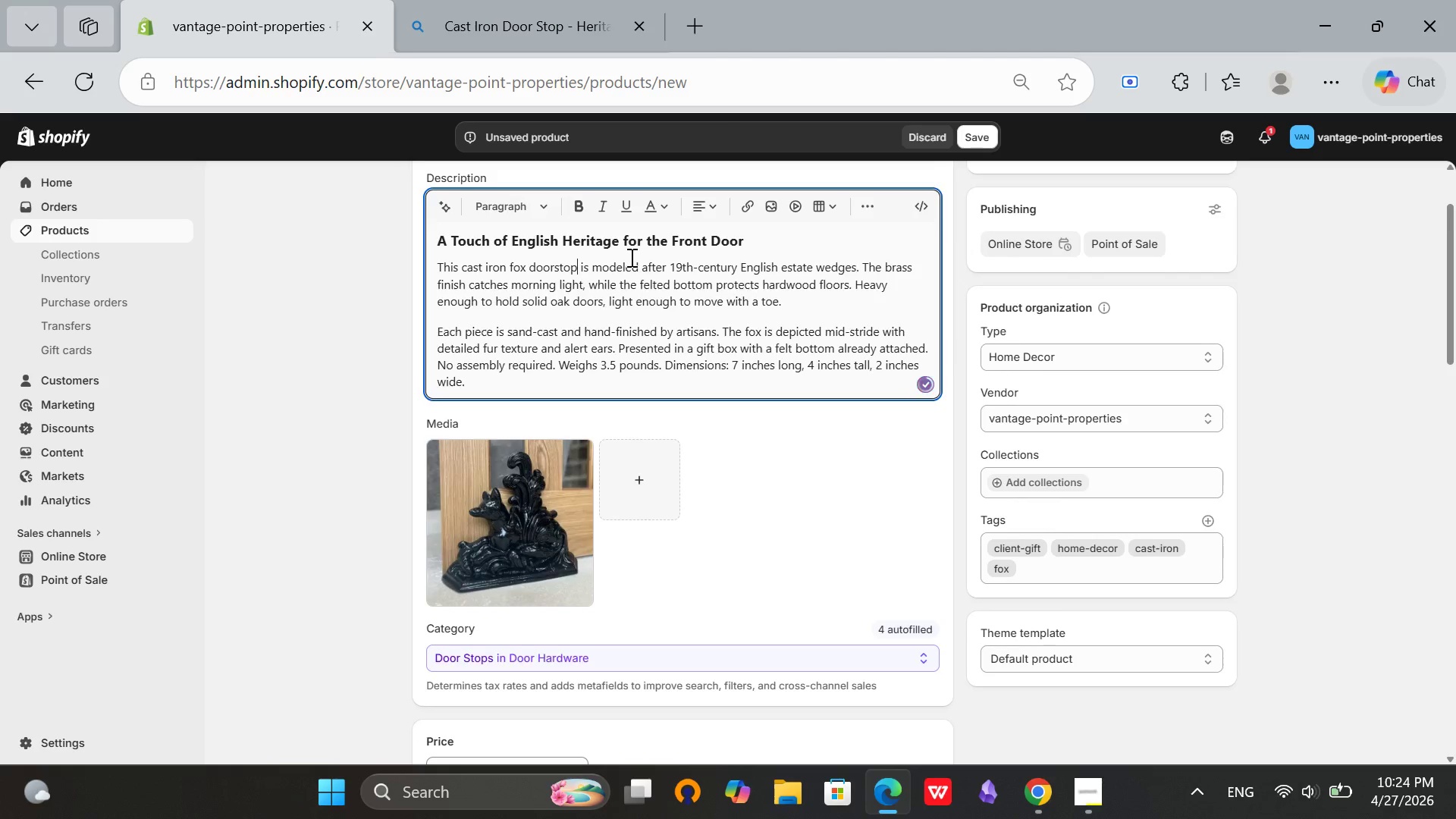 
scroll: coordinate [630, 257], scroll_direction: up, amount: 1.0
 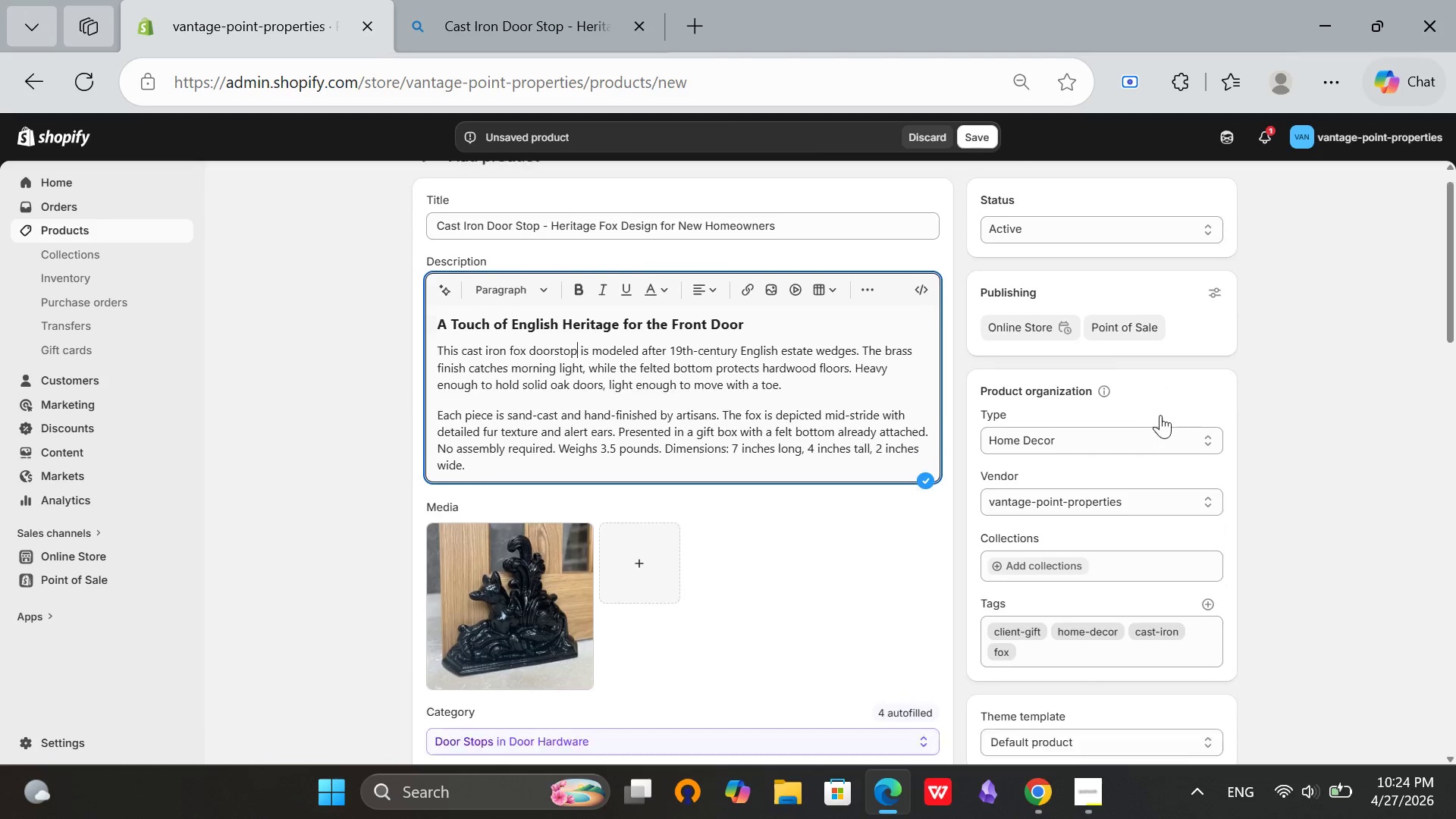 
scroll: coordinate [592, 577], scroll_direction: down, amount: 19.0
 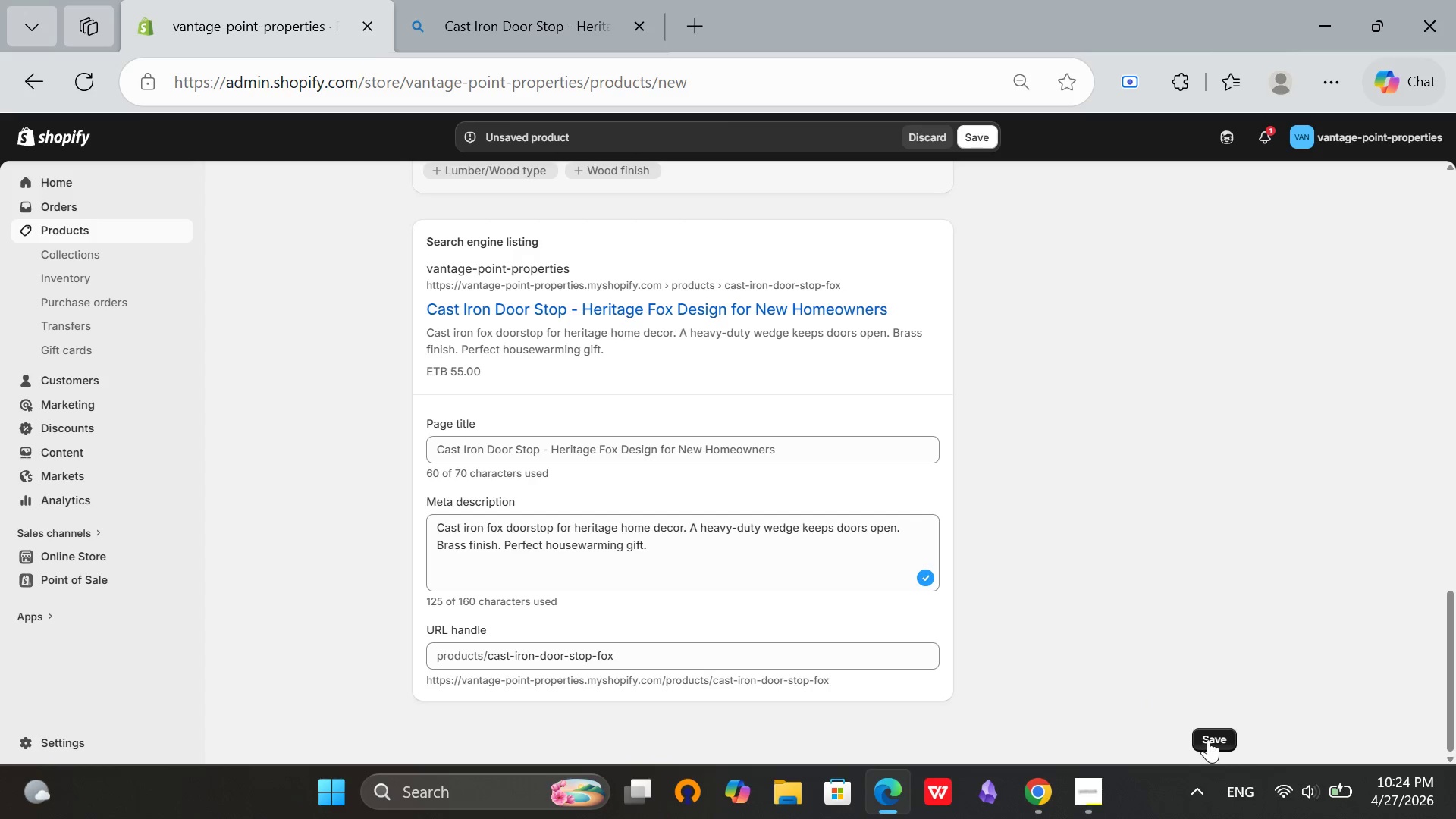 
left_click([1207, 738])
 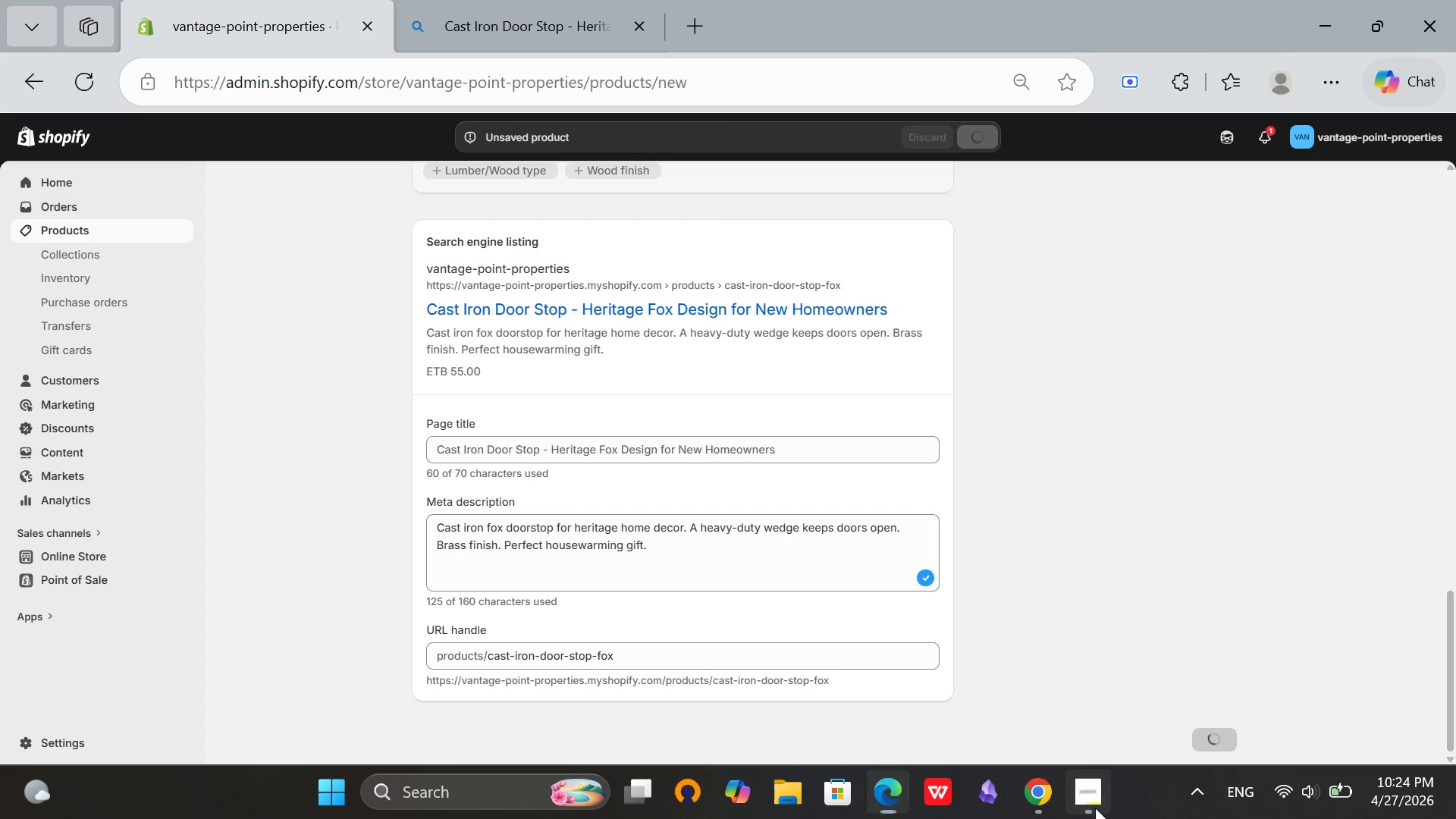 
left_click([1095, 808])